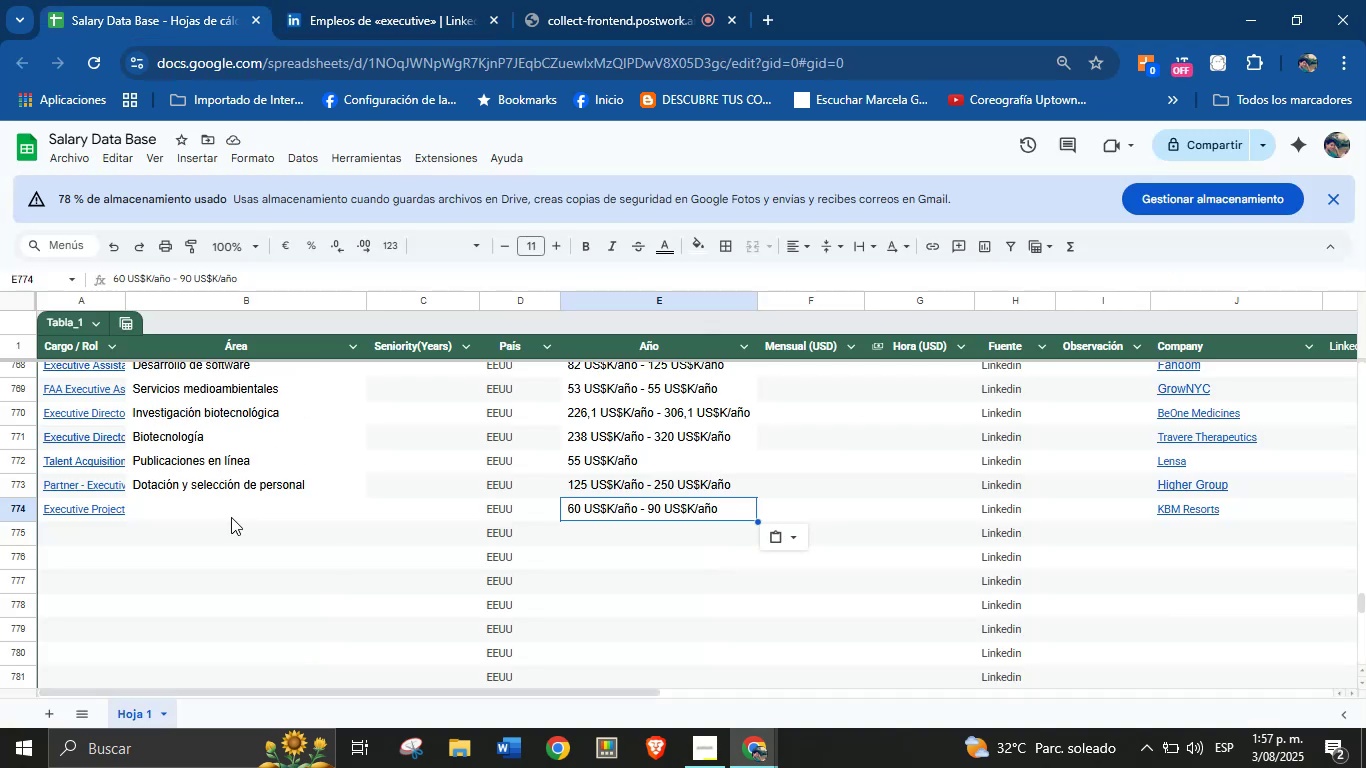 
key(Control+V)
 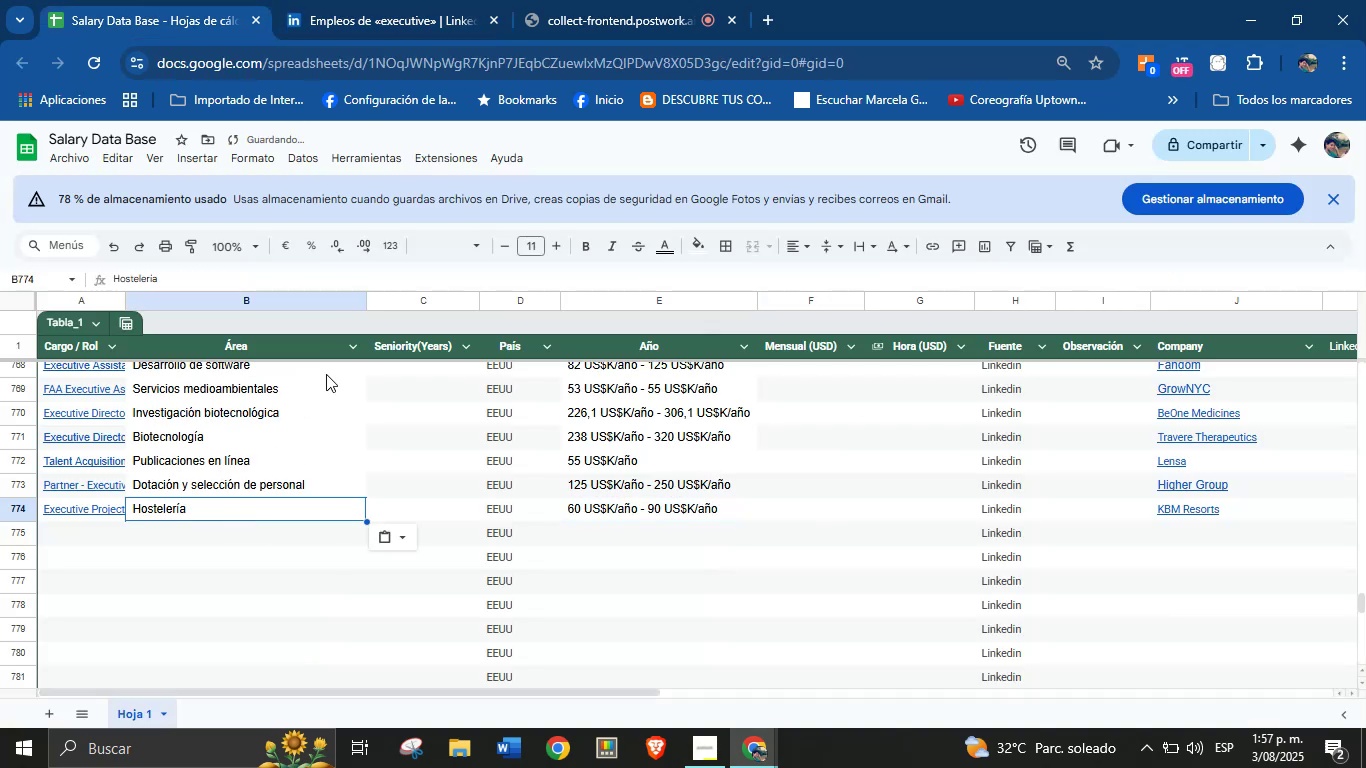 
left_click([446, 0])
 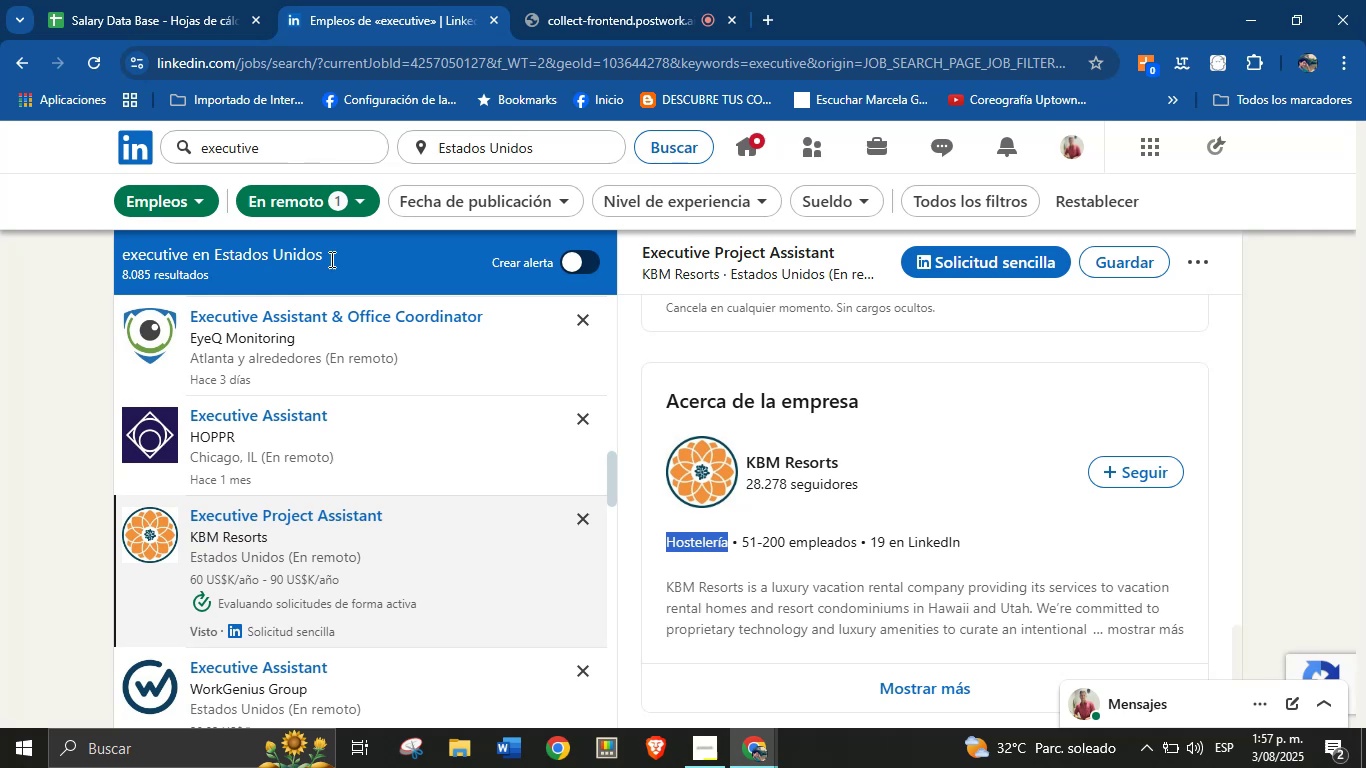 
scroll: coordinate [385, 457], scroll_direction: down, amount: 2.0
 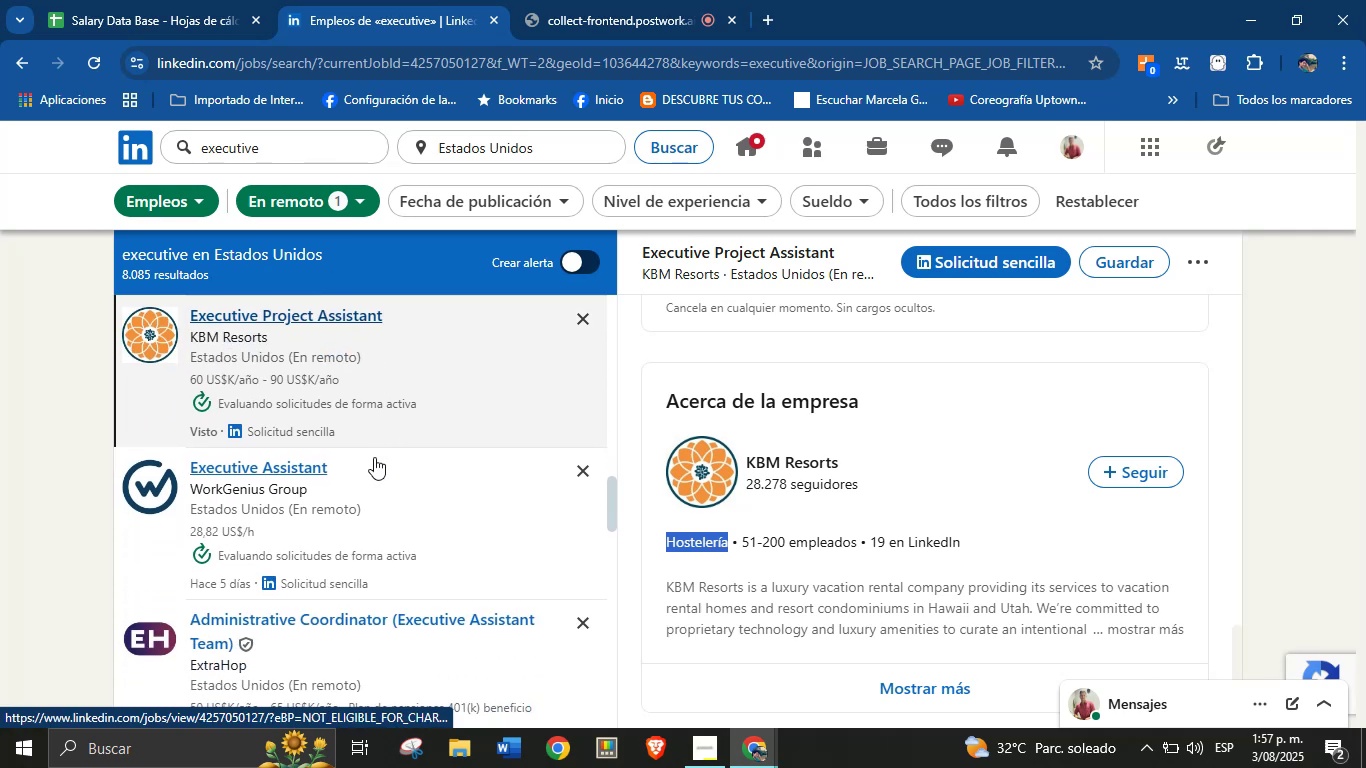 
left_click([307, 463])
 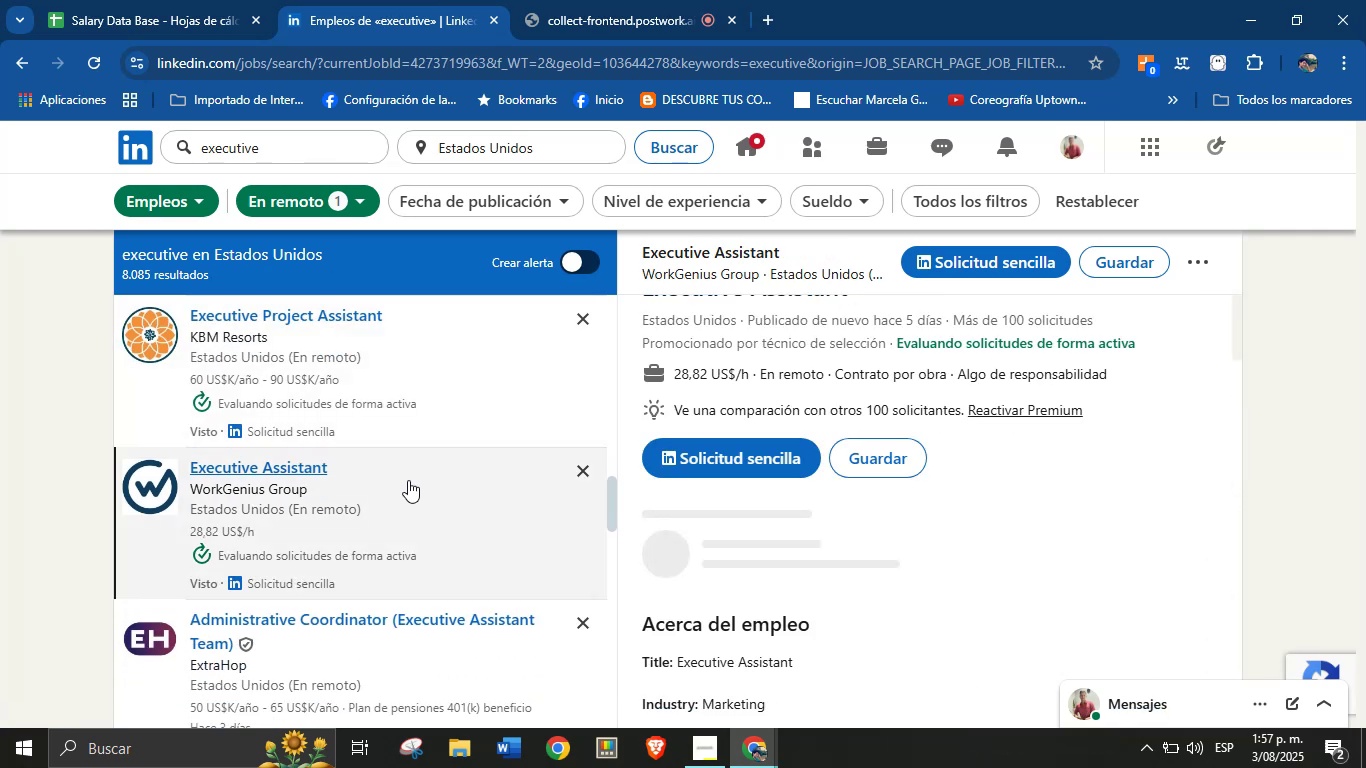 
scroll: coordinate [825, 459], scroll_direction: up, amount: 2.0
 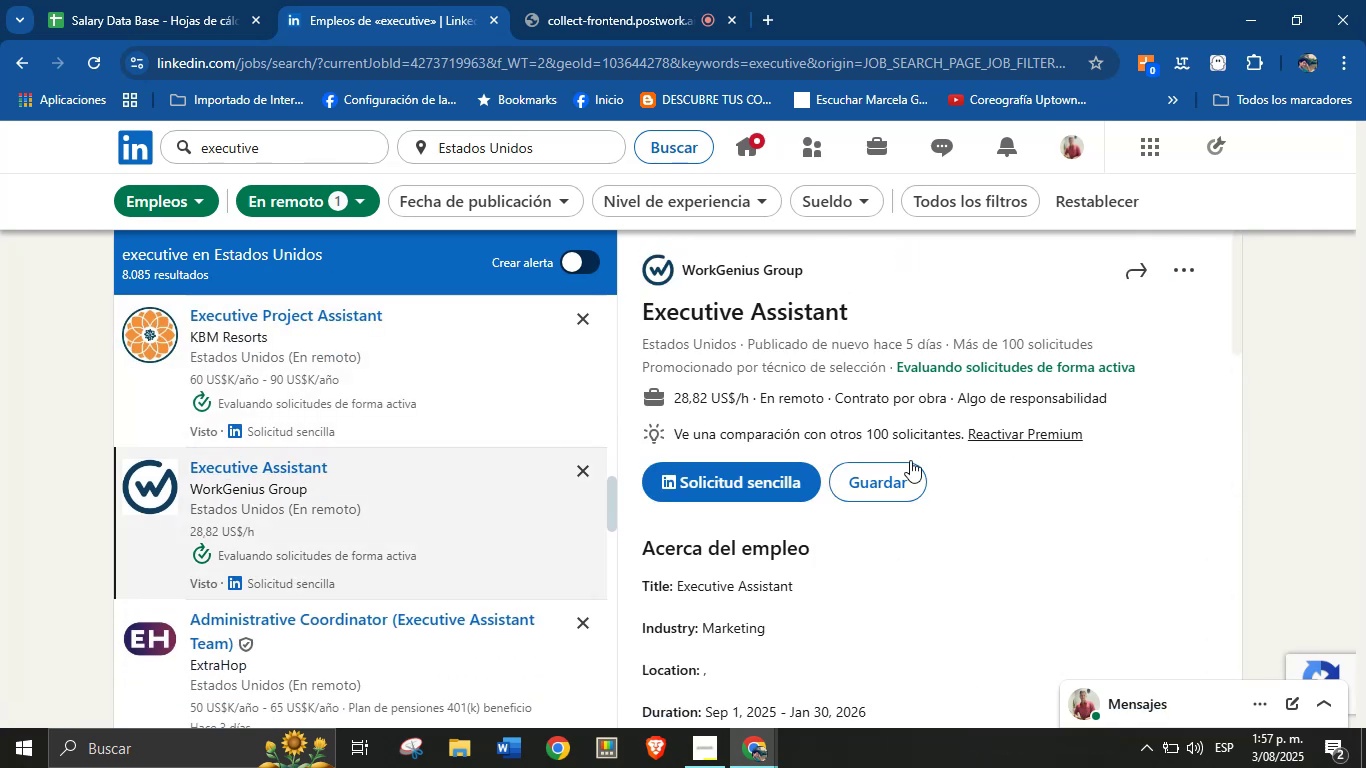 
left_click_drag(start_coordinate=[848, 311], to_coordinate=[630, 314])
 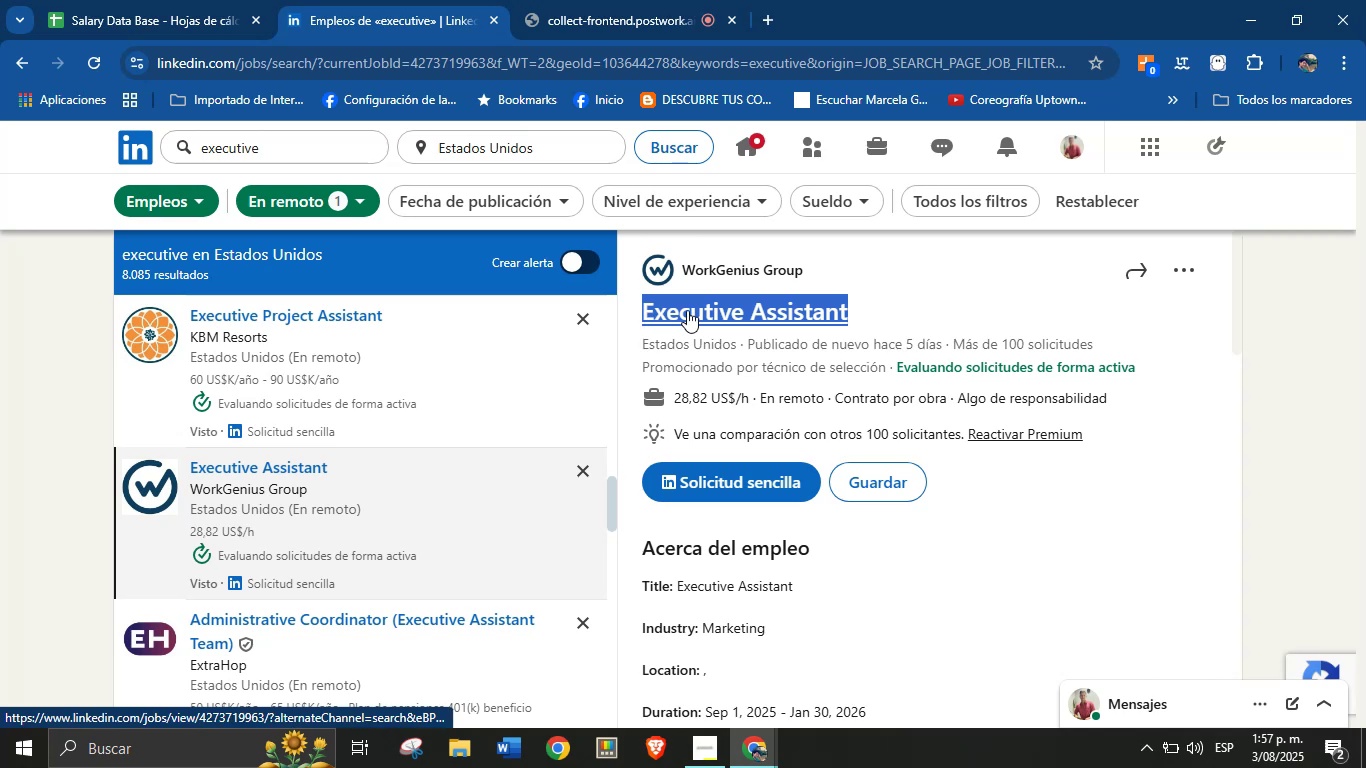 
left_click([844, 302])
 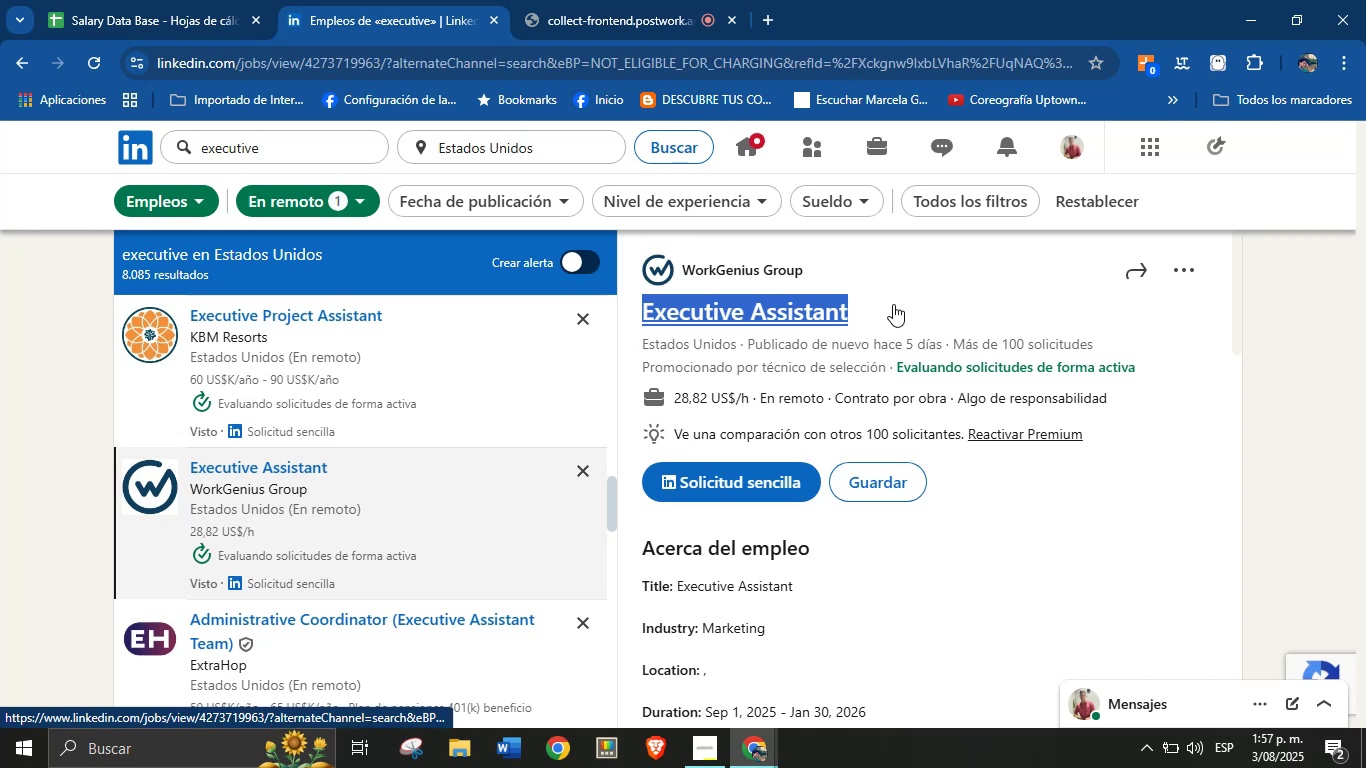 
left_click([893, 304])
 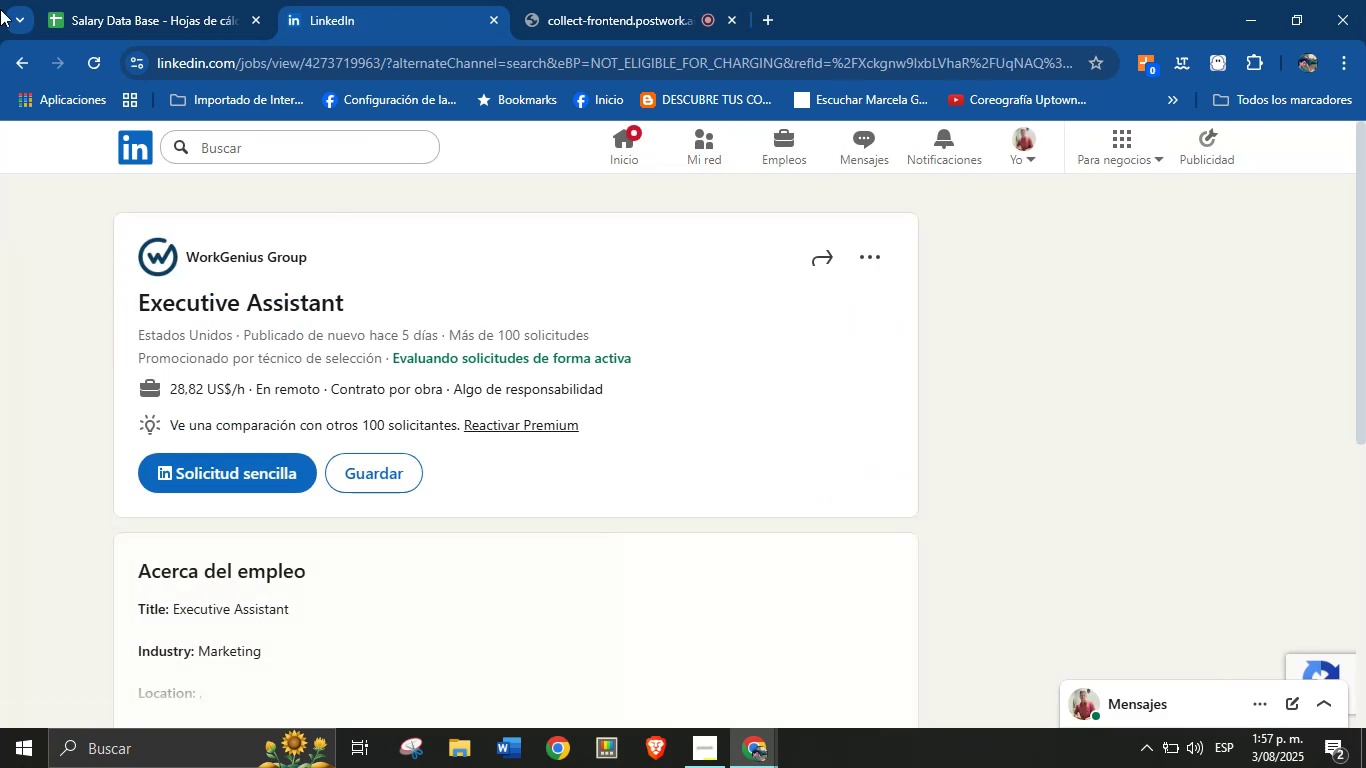 
left_click([17, 60])
 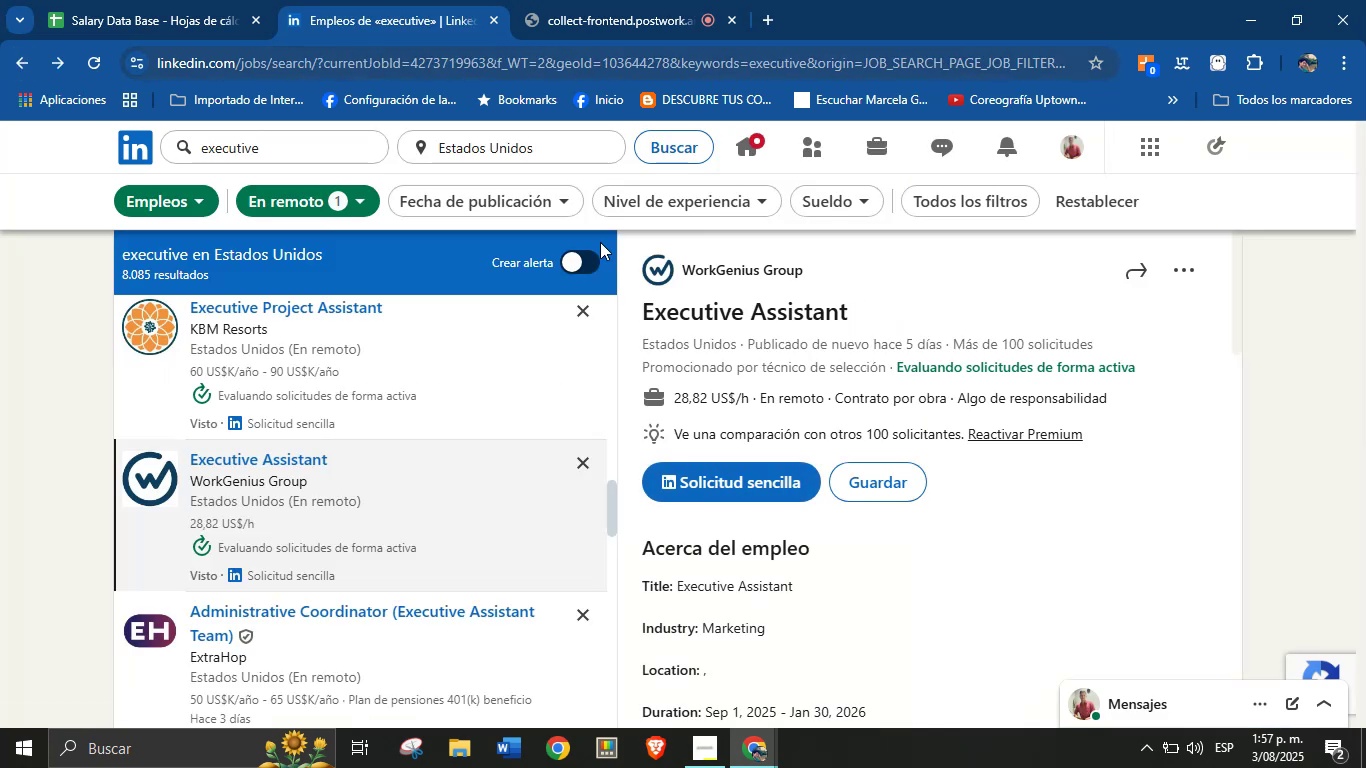 
left_click_drag(start_coordinate=[864, 310], to_coordinate=[636, 313])
 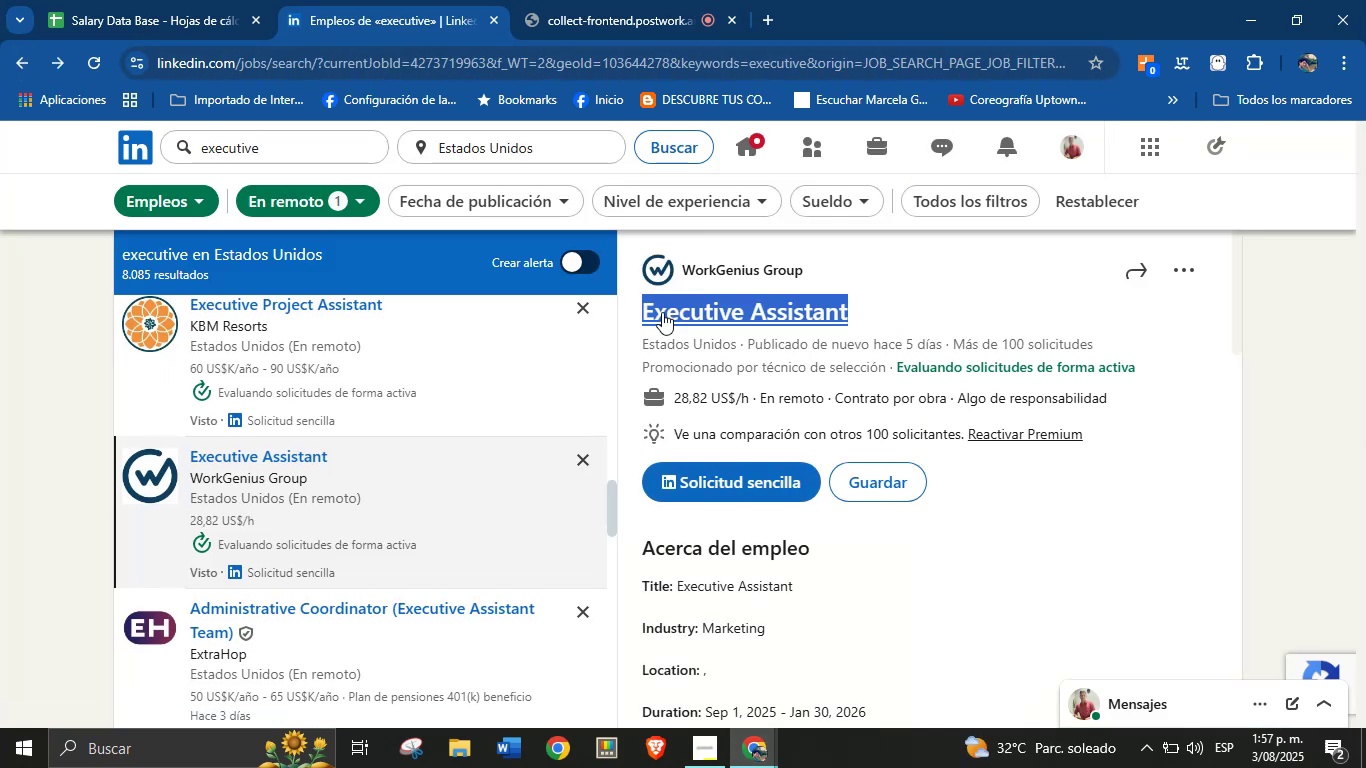 
key(Control+C)
 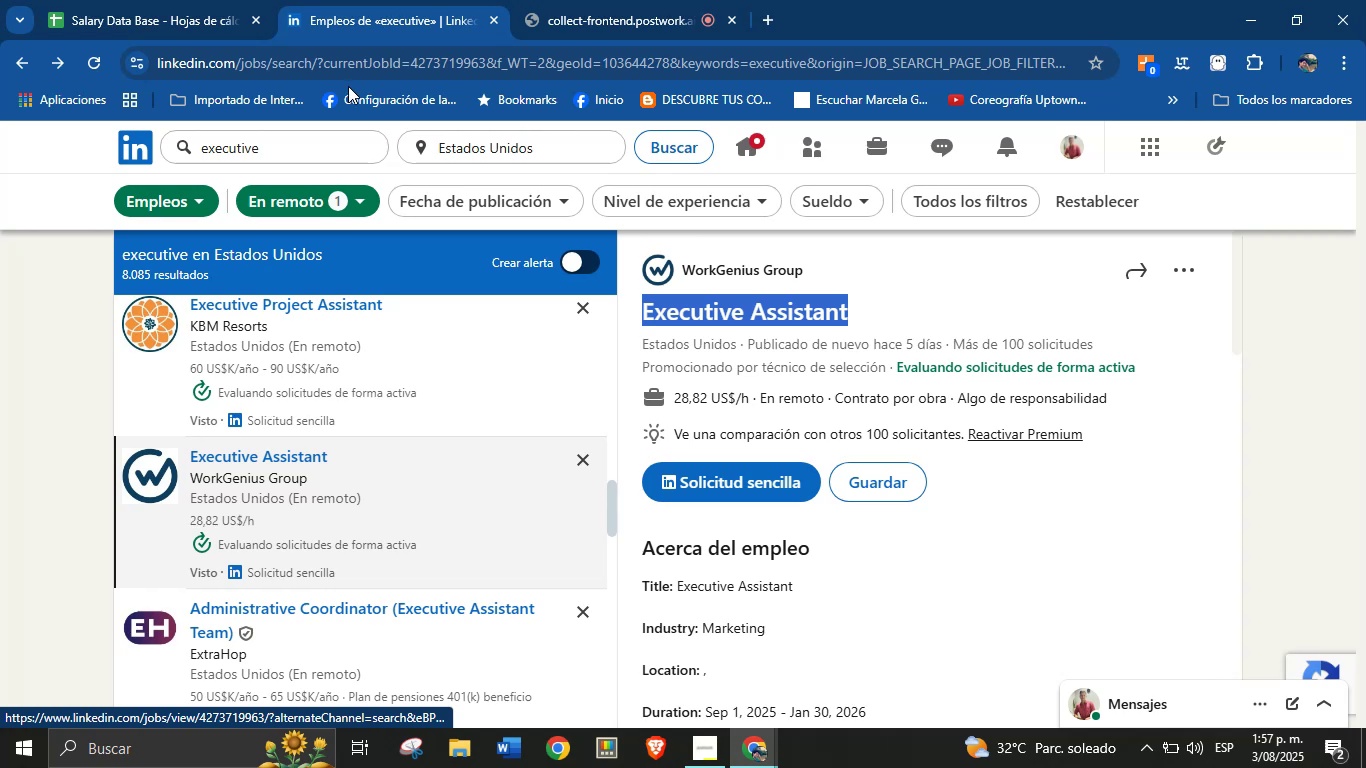 
left_click_drag(start_coordinate=[184, 0], to_coordinate=[177, 0])
 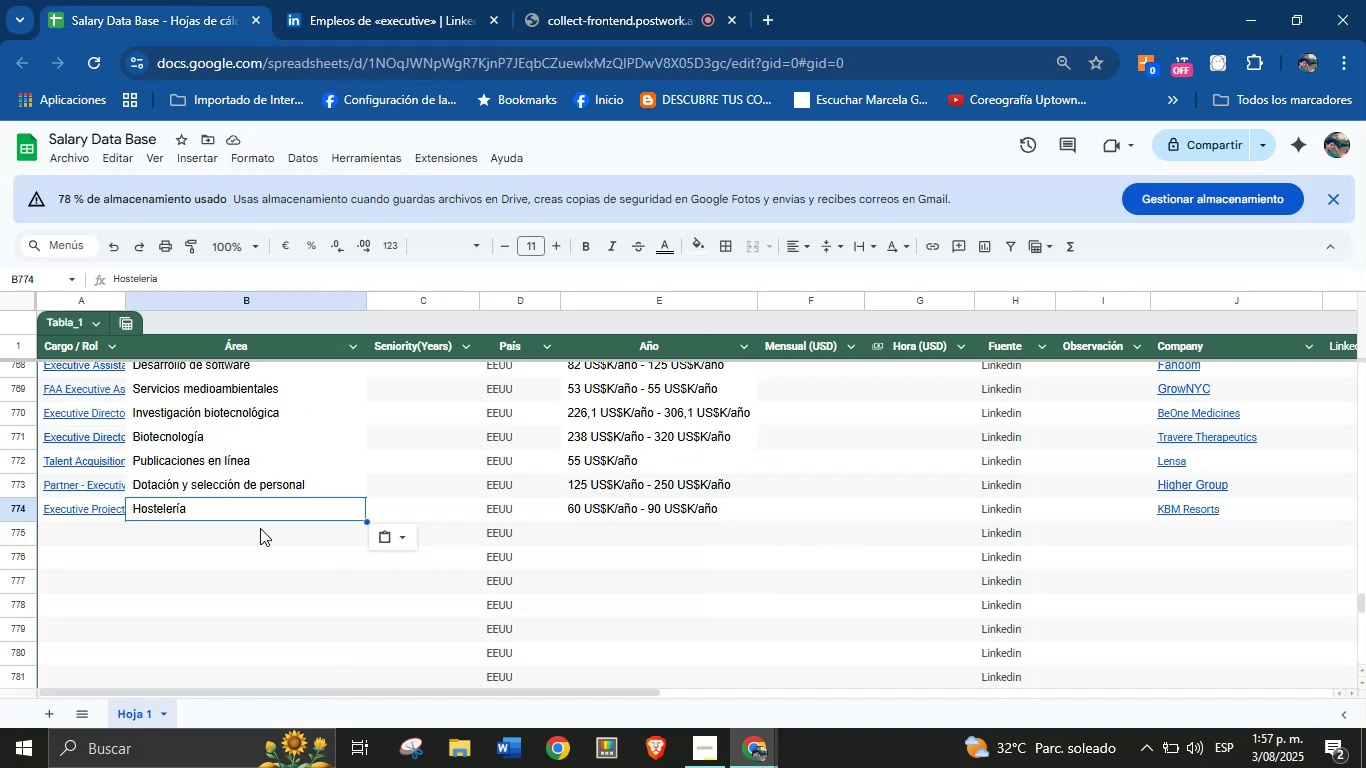 
left_click([104, 519])
 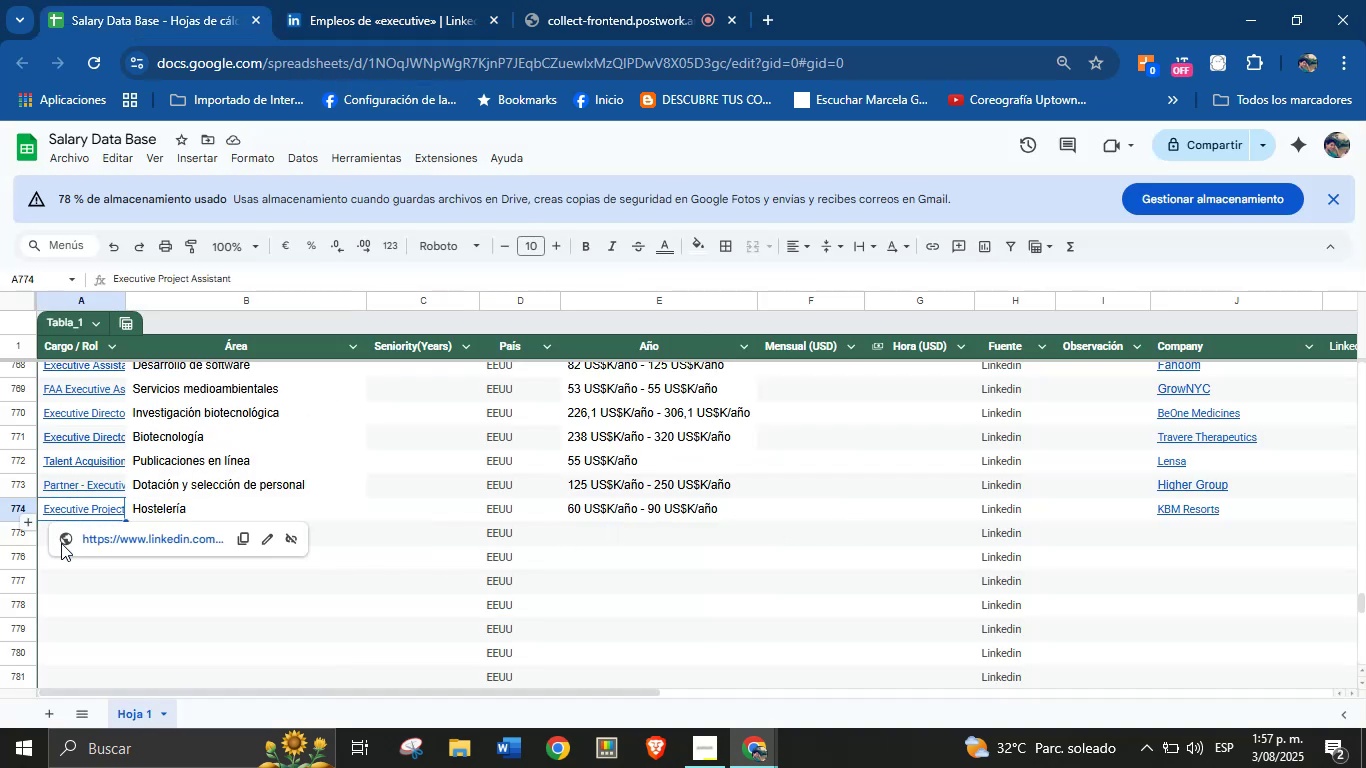 
left_click([98, 606])
 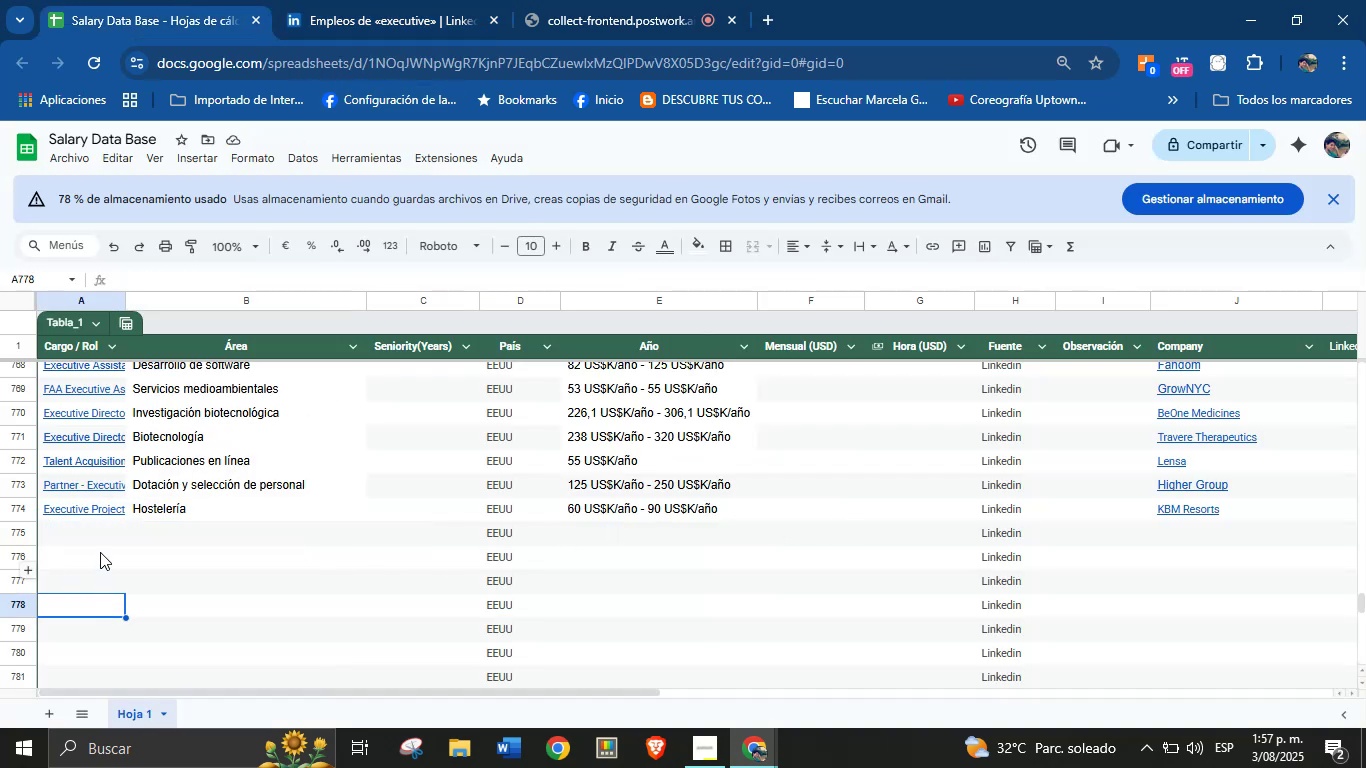 
left_click([100, 543])
 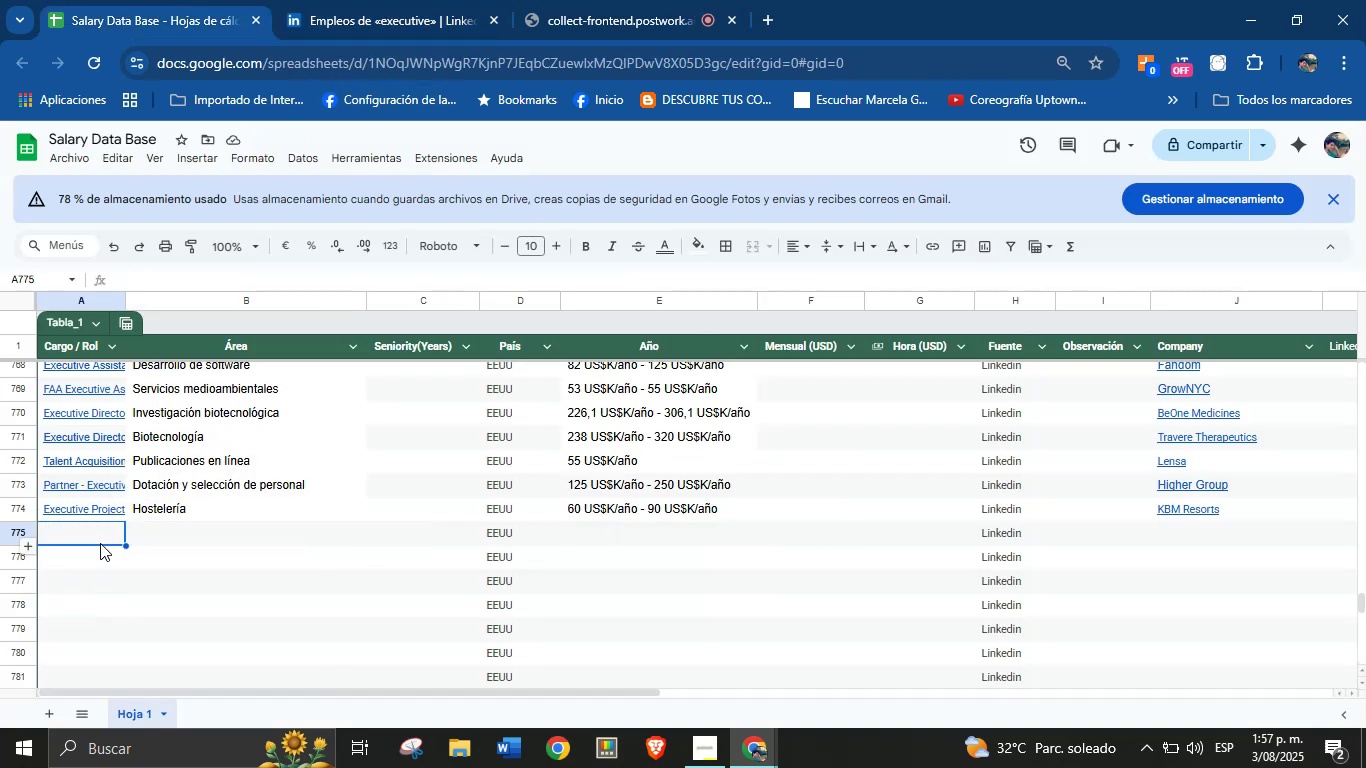 
key(Control+V)
 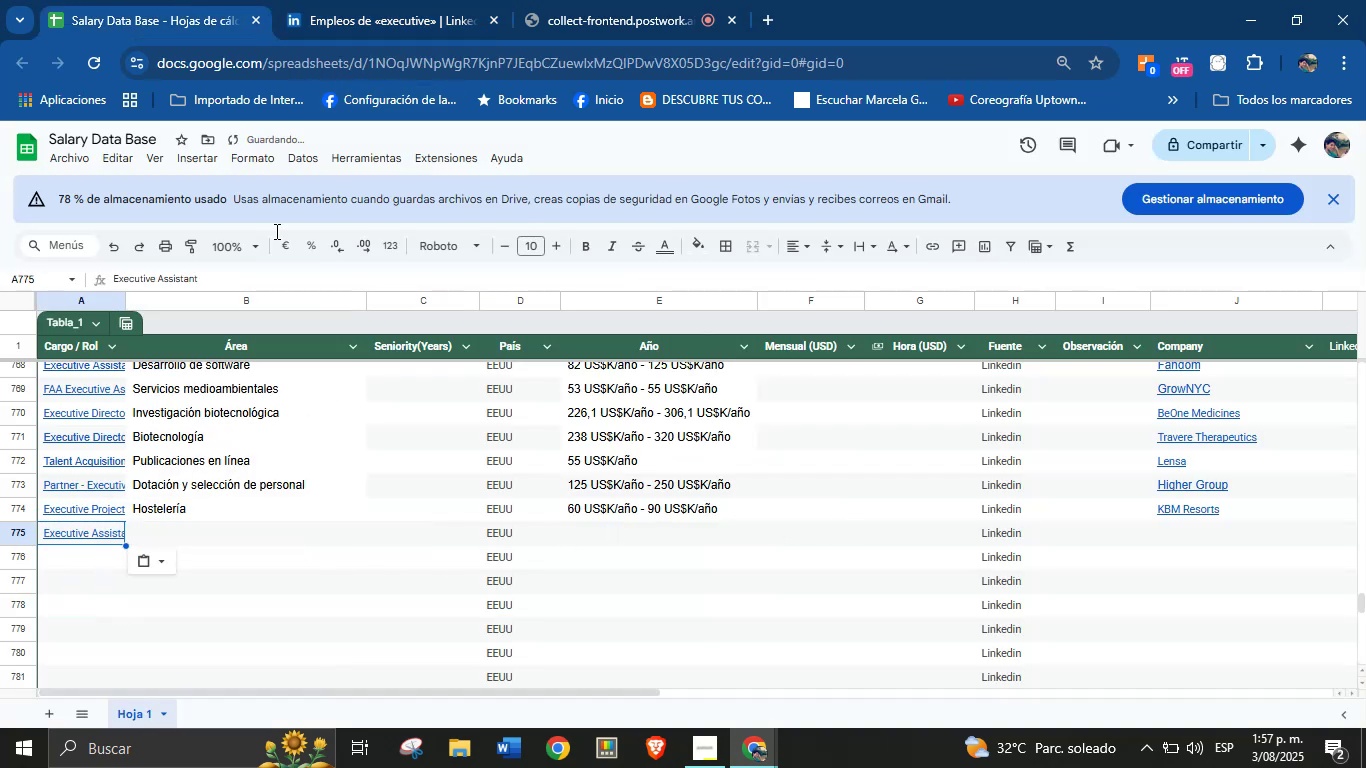 
left_click([368, 0])
 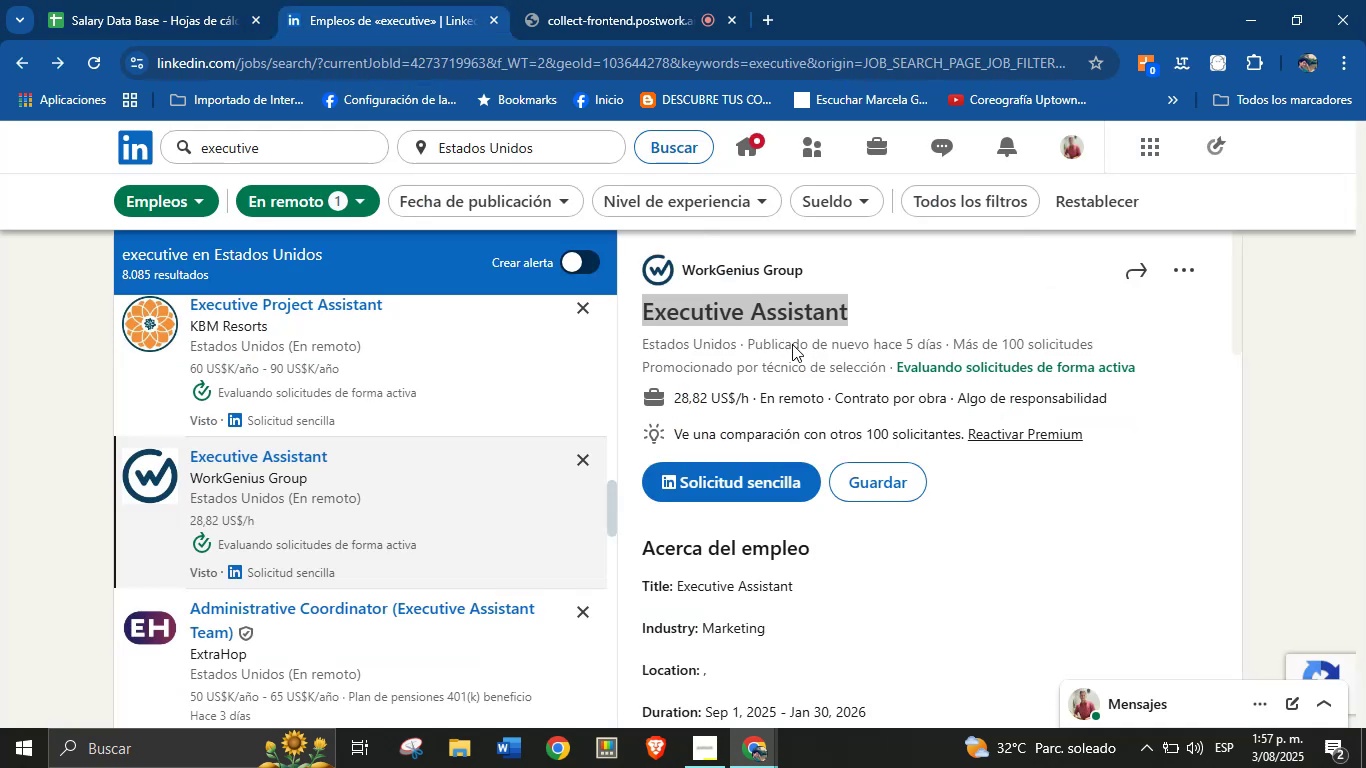 
left_click([853, 305])
 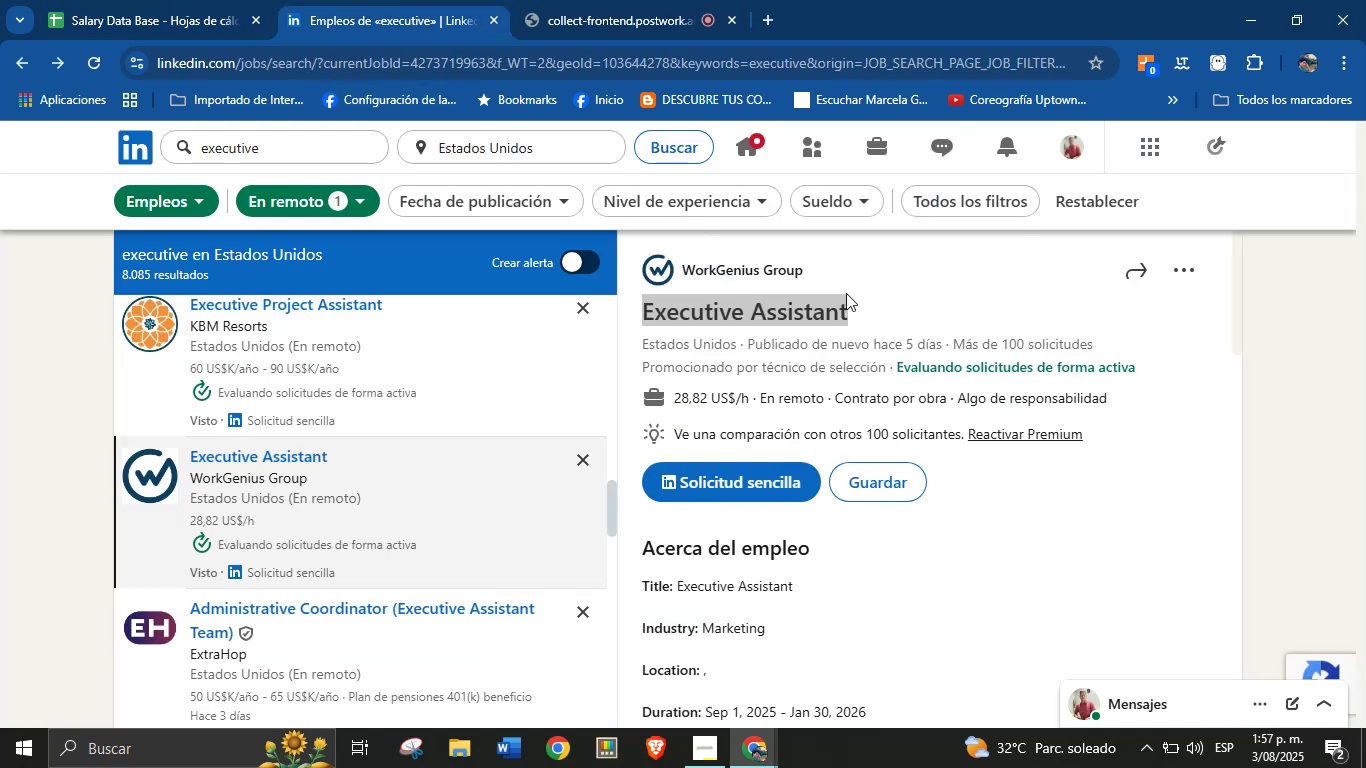 
left_click_drag(start_coordinate=[826, 274], to_coordinate=[681, 269])
 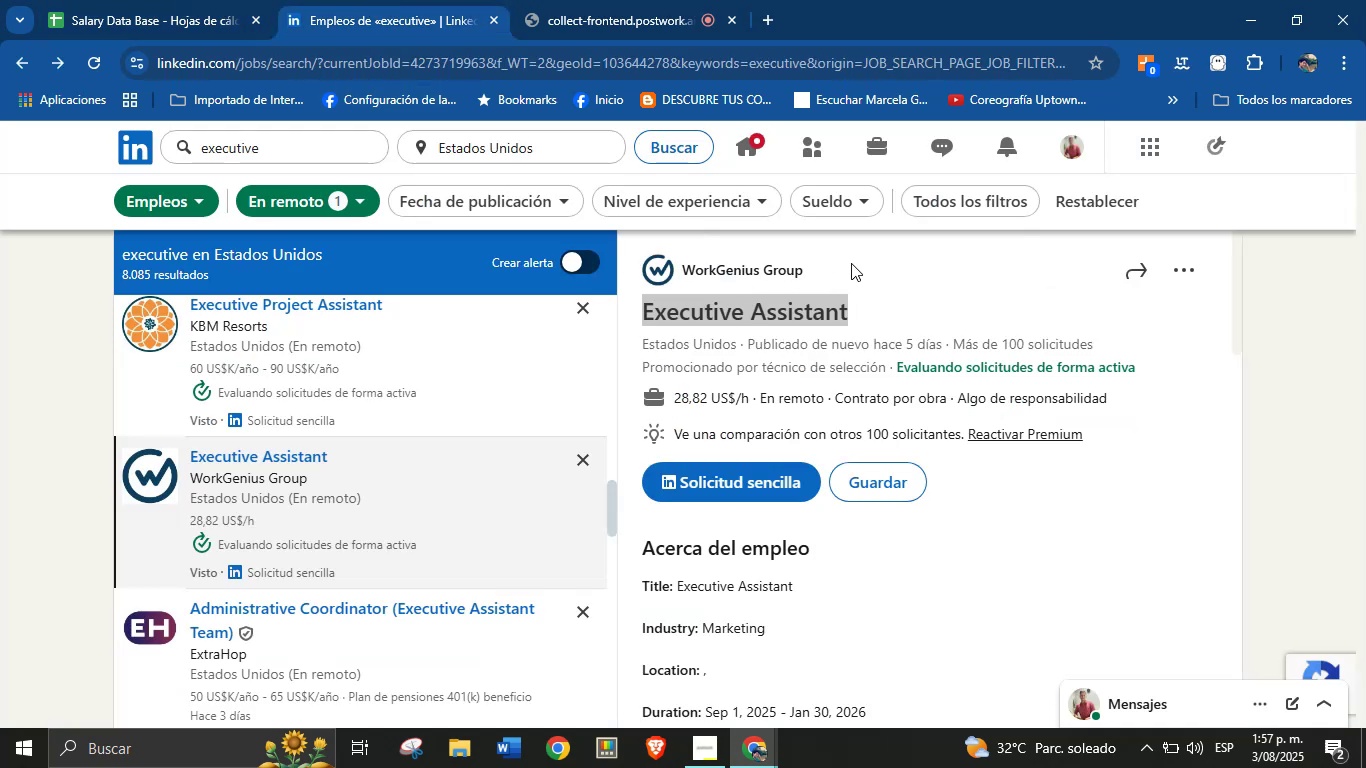 
left_click([849, 263])
 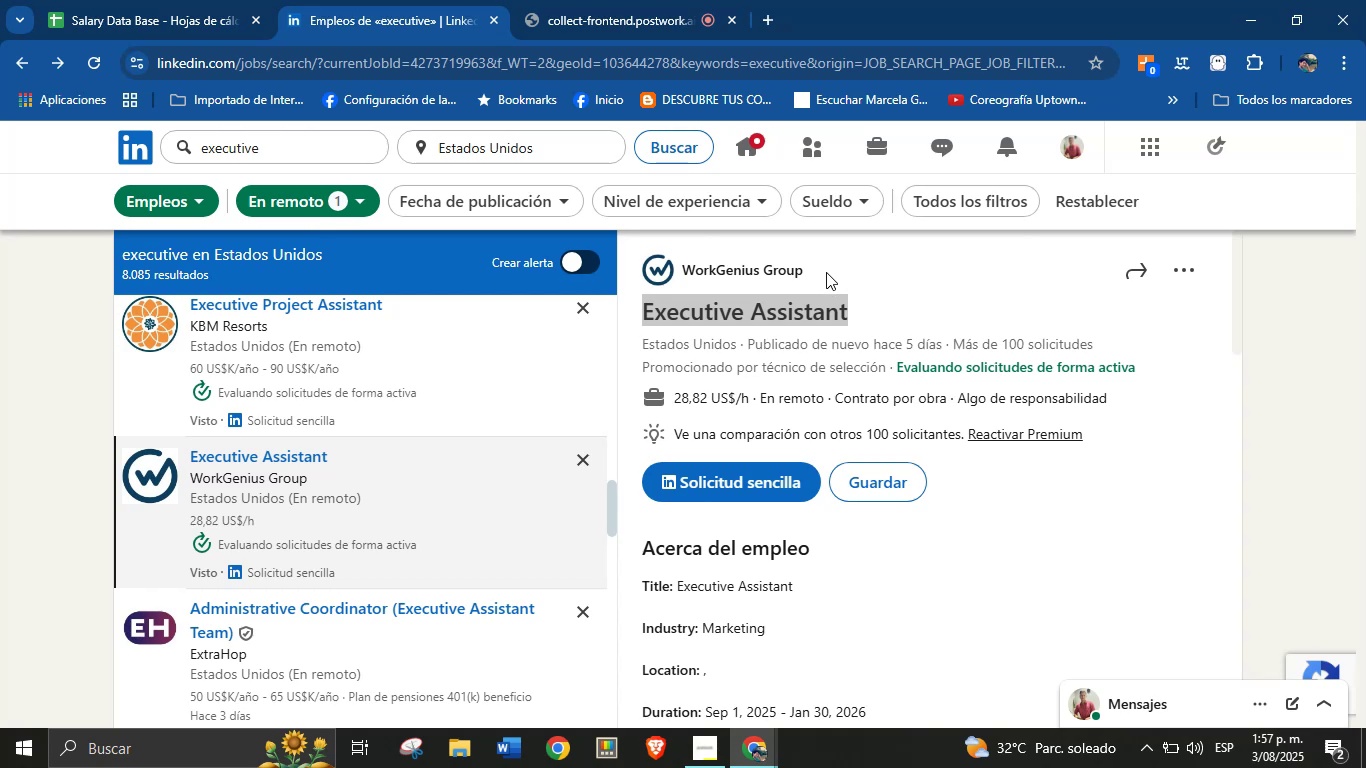 
left_click_drag(start_coordinate=[817, 272], to_coordinate=[668, 274])
 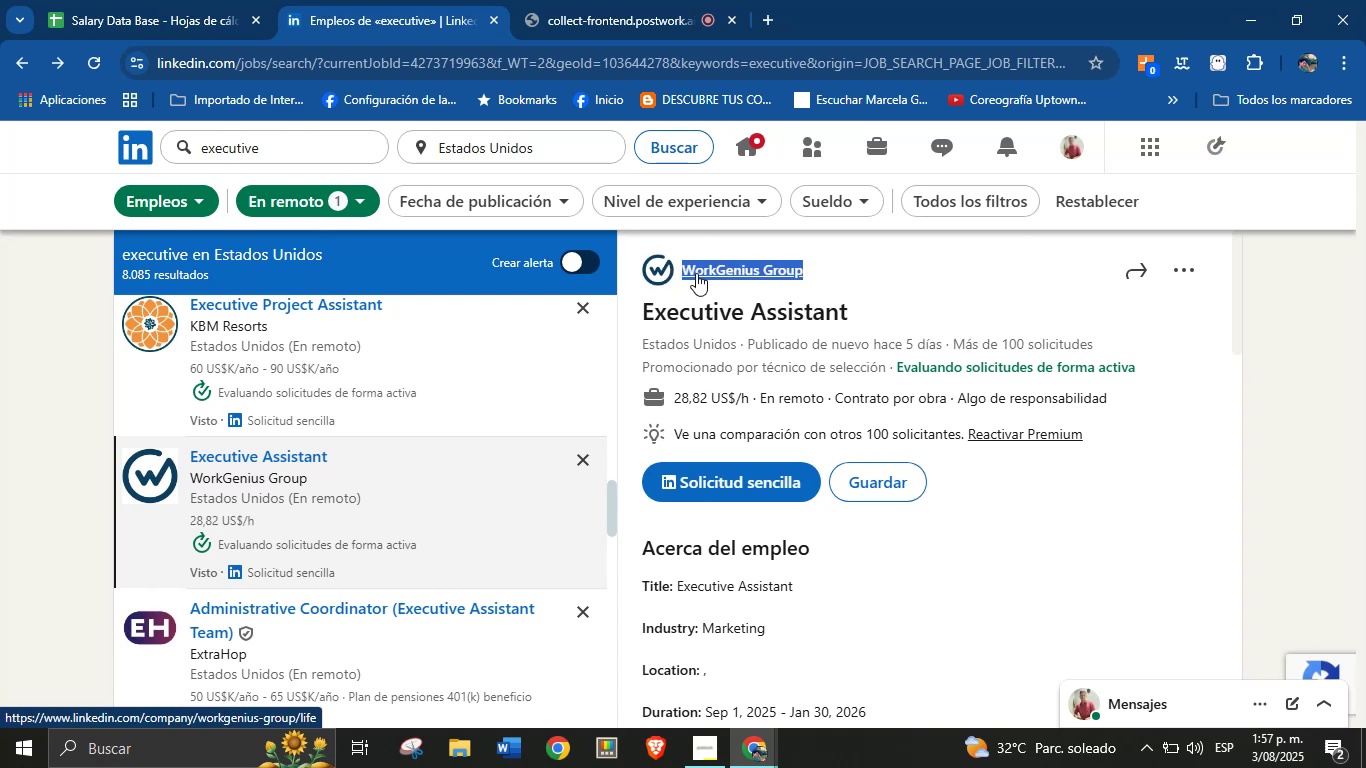 
key(Control+C)
 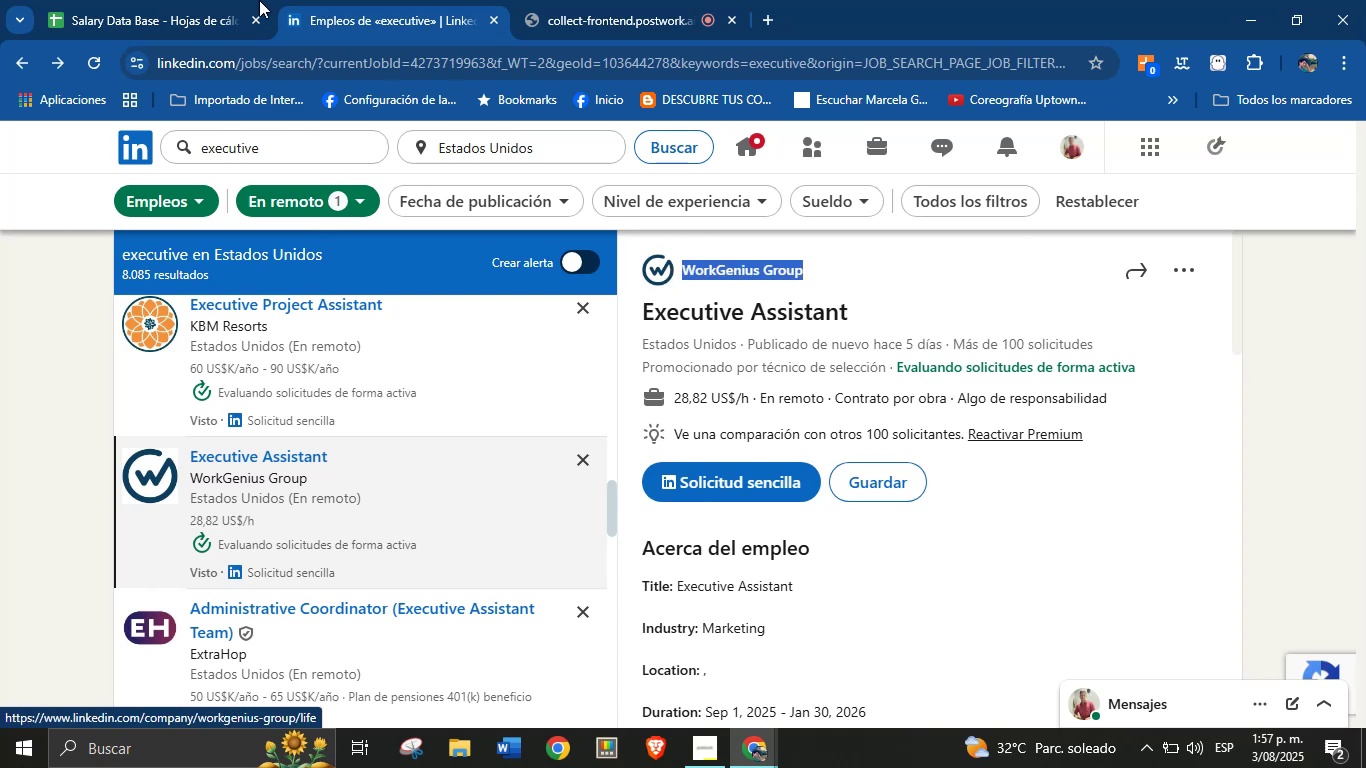 
left_click([134, 0])
 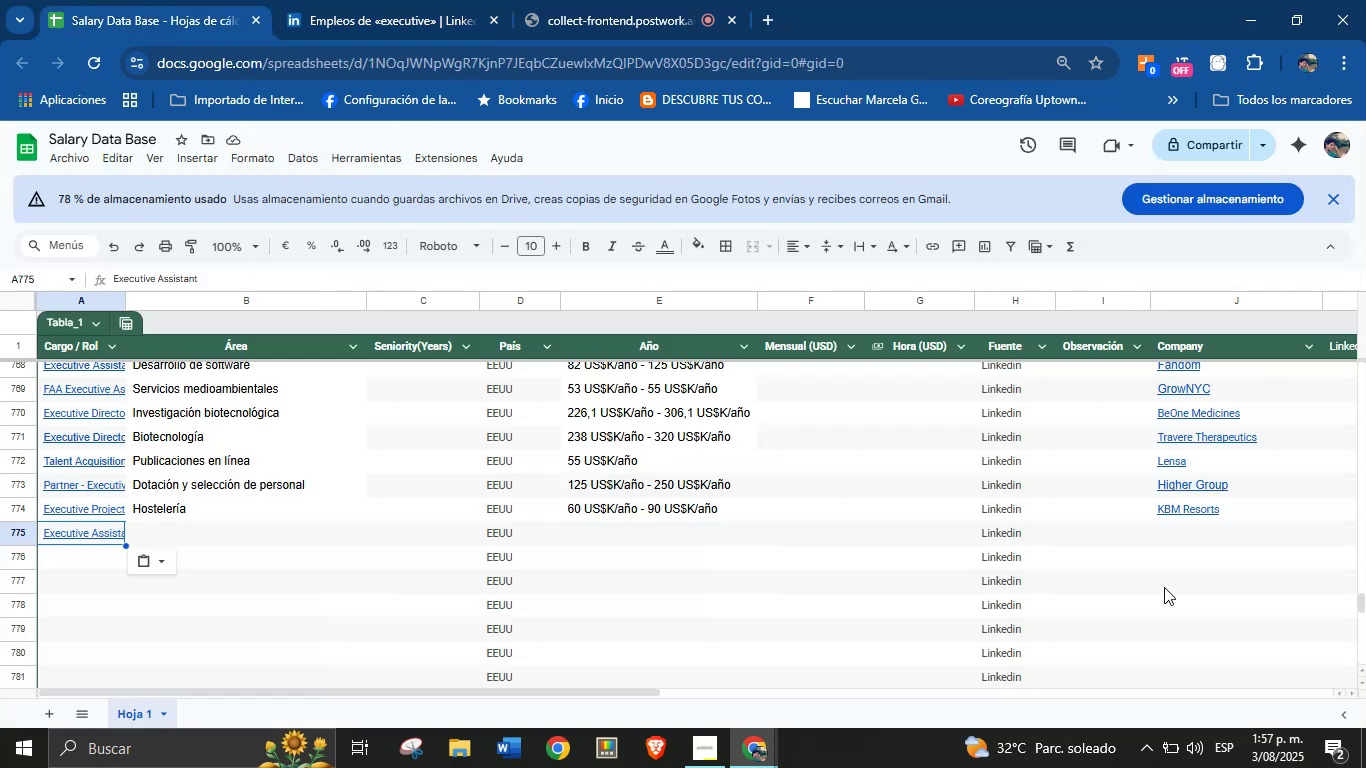 
left_click([1188, 538])
 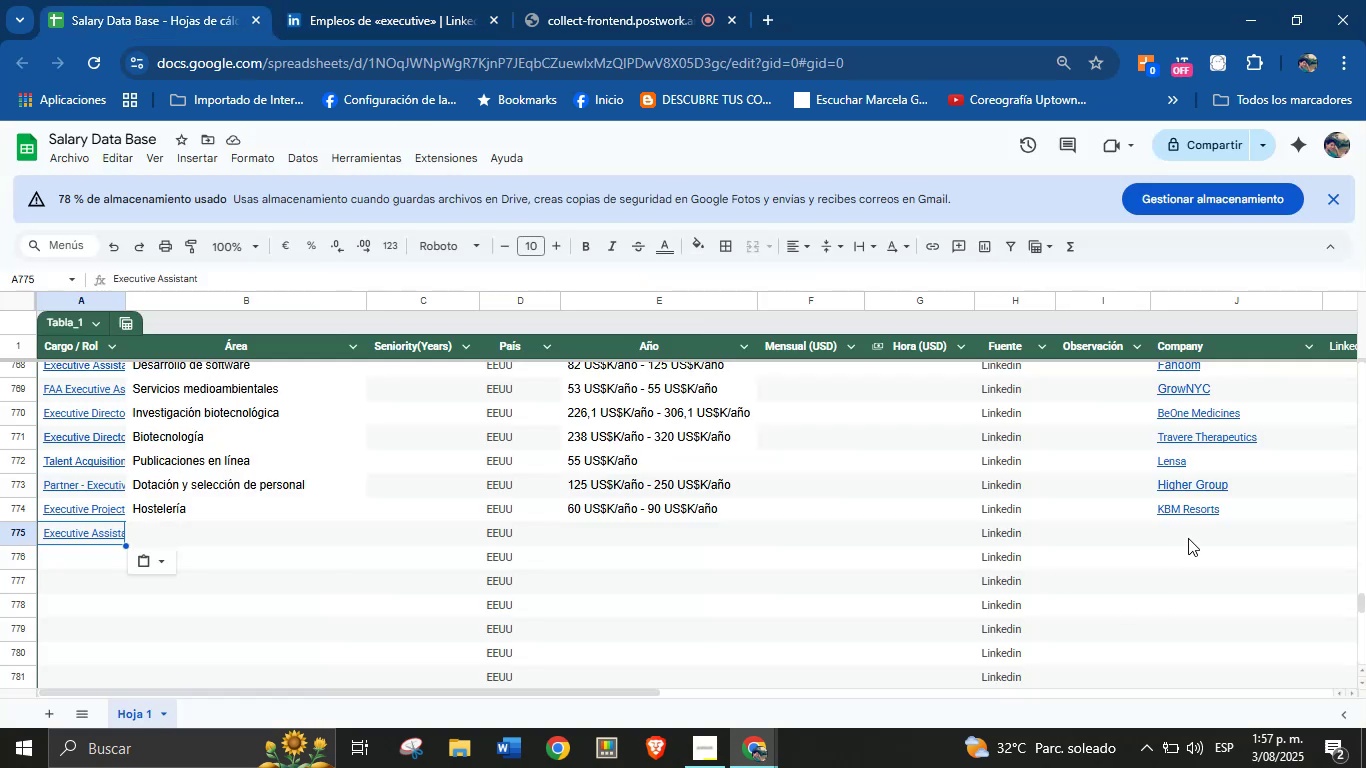 
key(Control+V)
 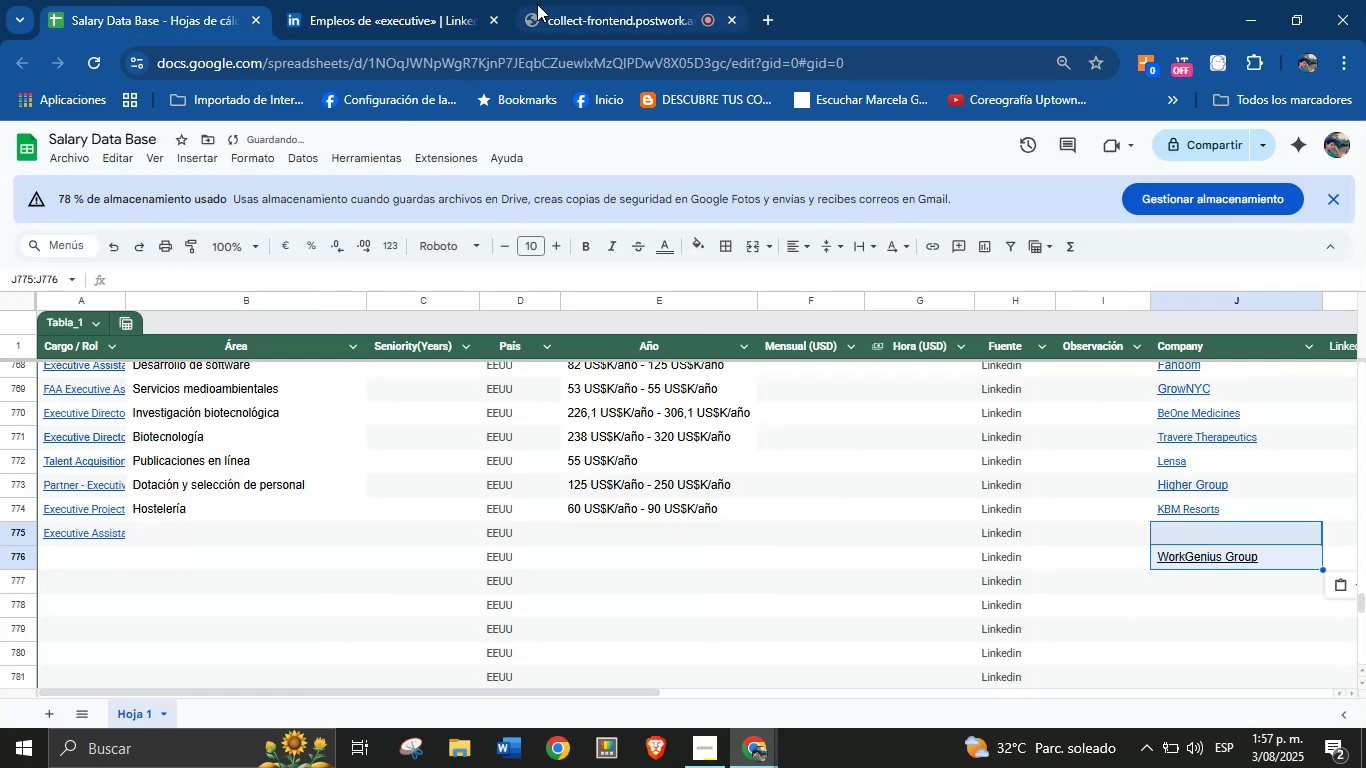 
key(Control+Z)
 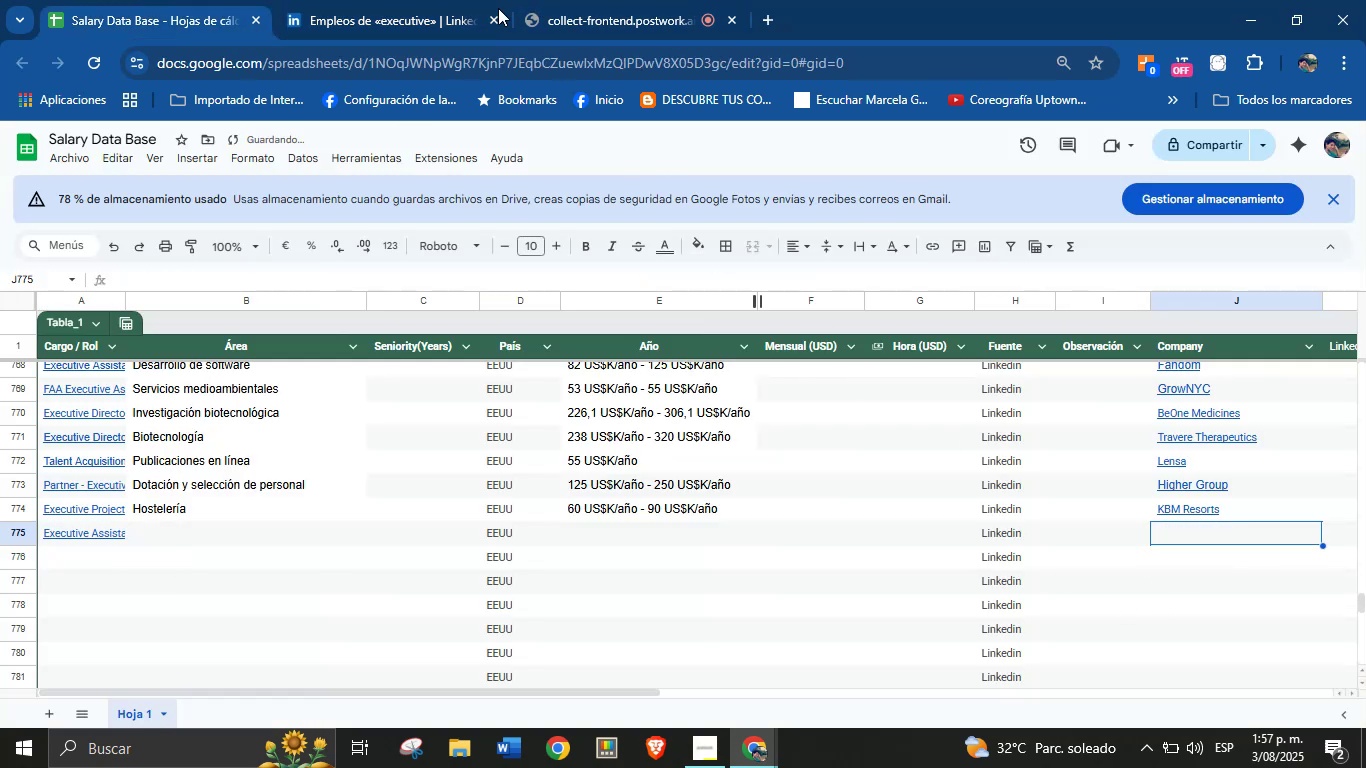 
left_click([399, 0])
 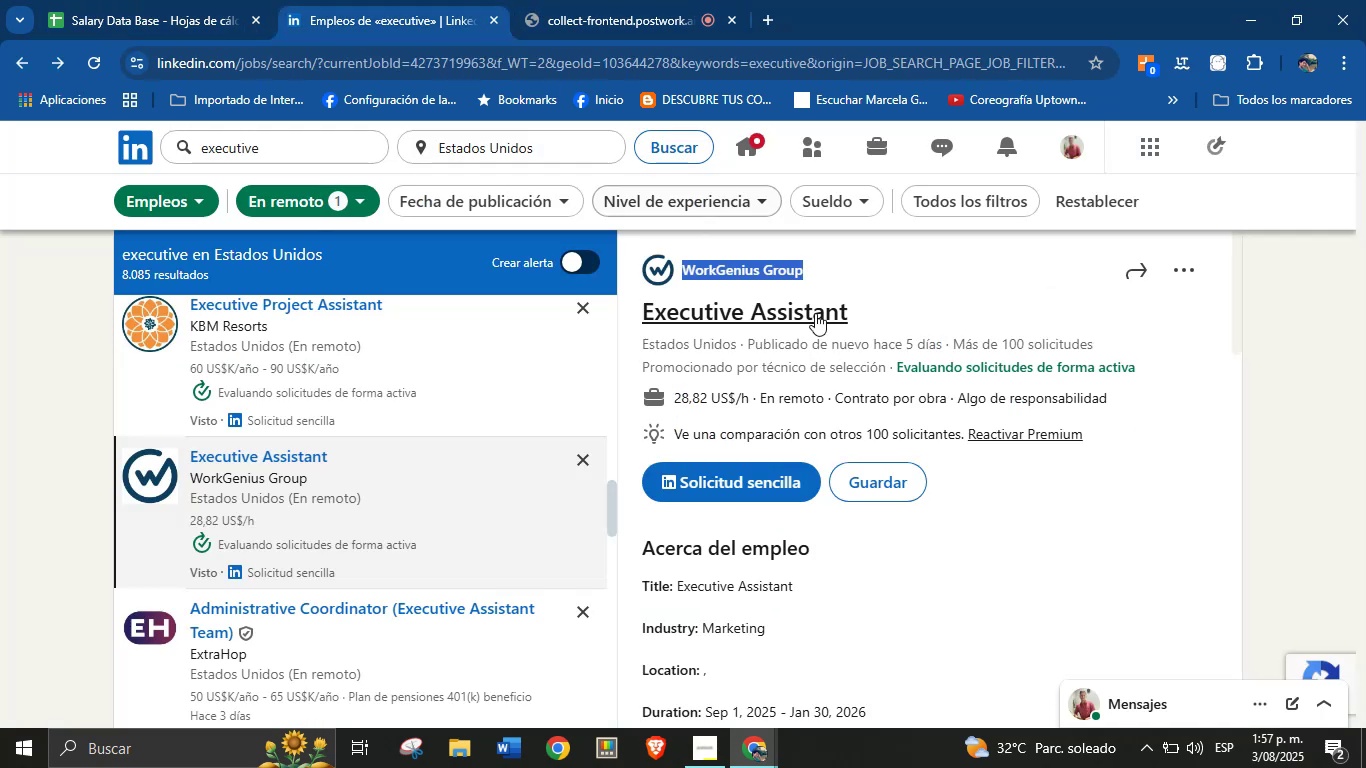 
left_click([873, 302])
 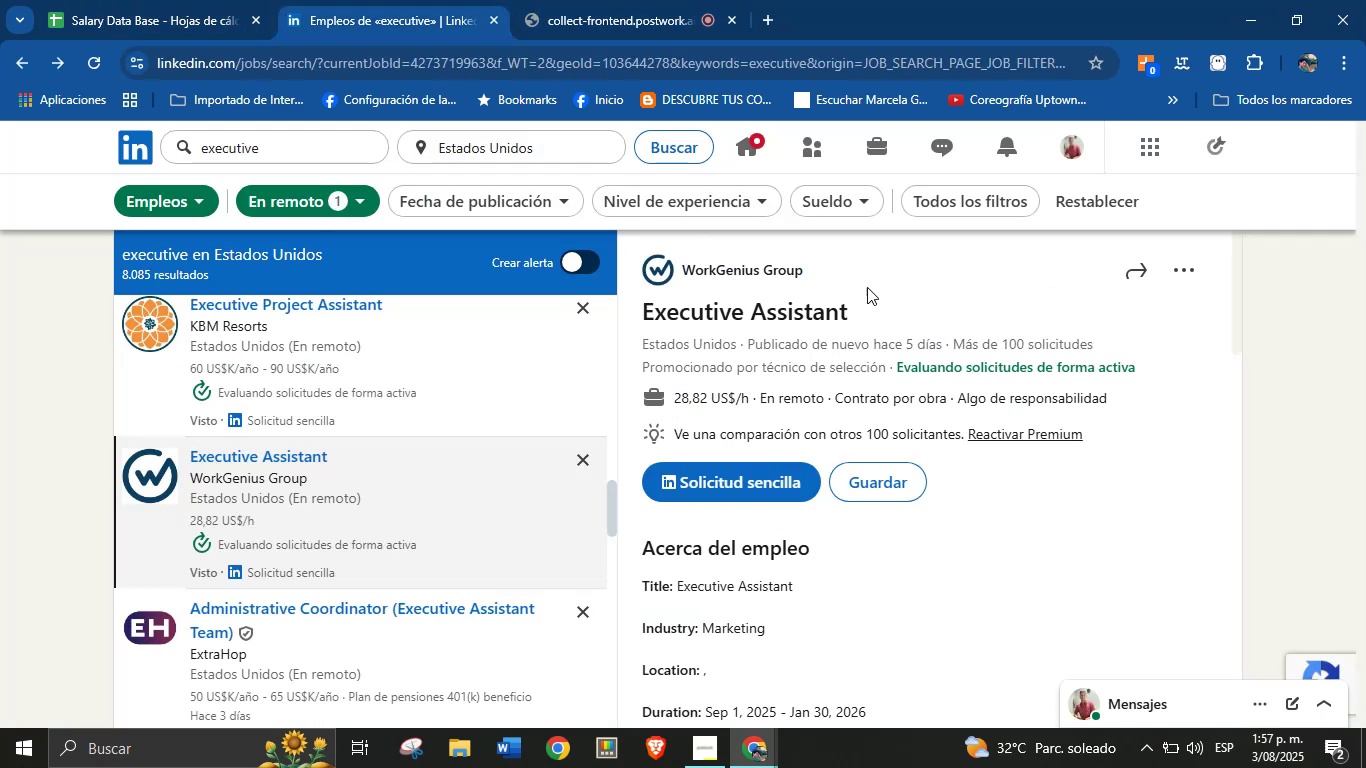 
left_click_drag(start_coordinate=[839, 267], to_coordinate=[682, 268])
 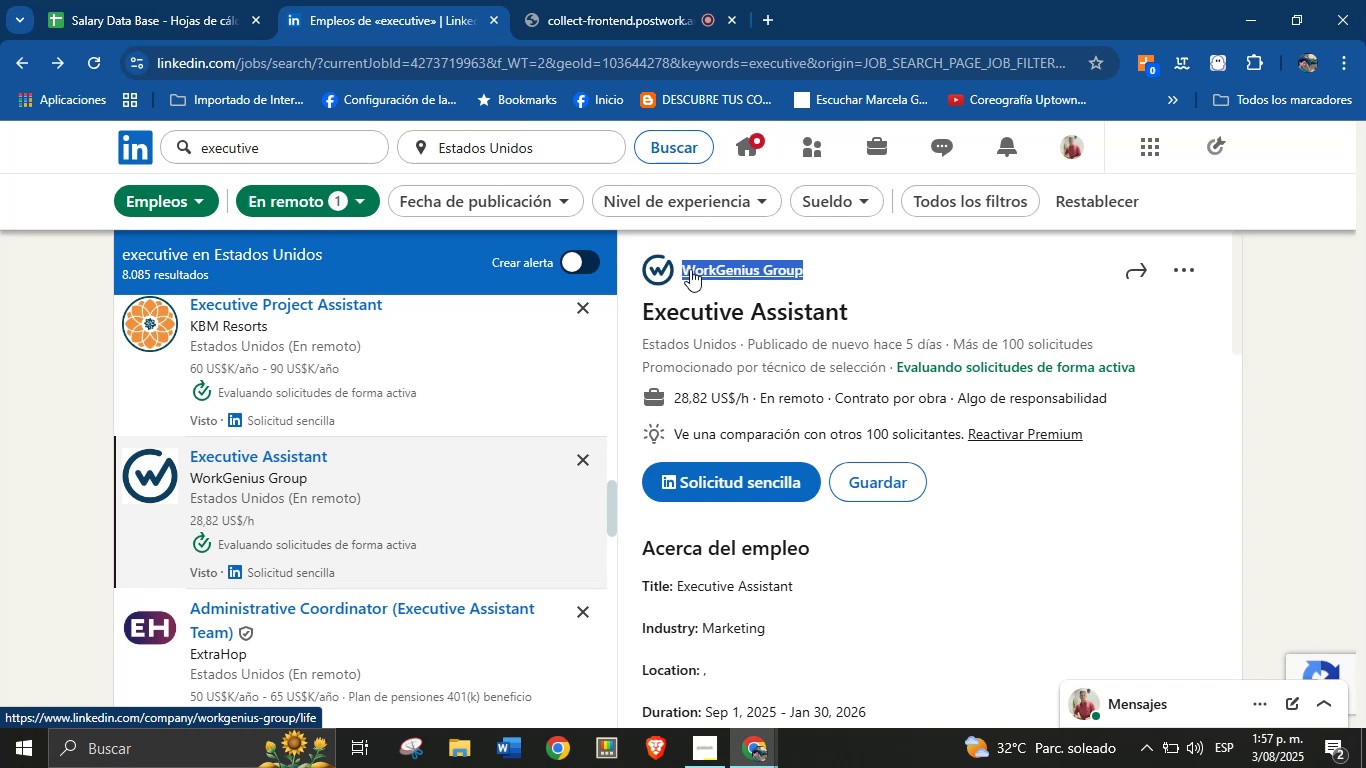 
key(Control+C)
 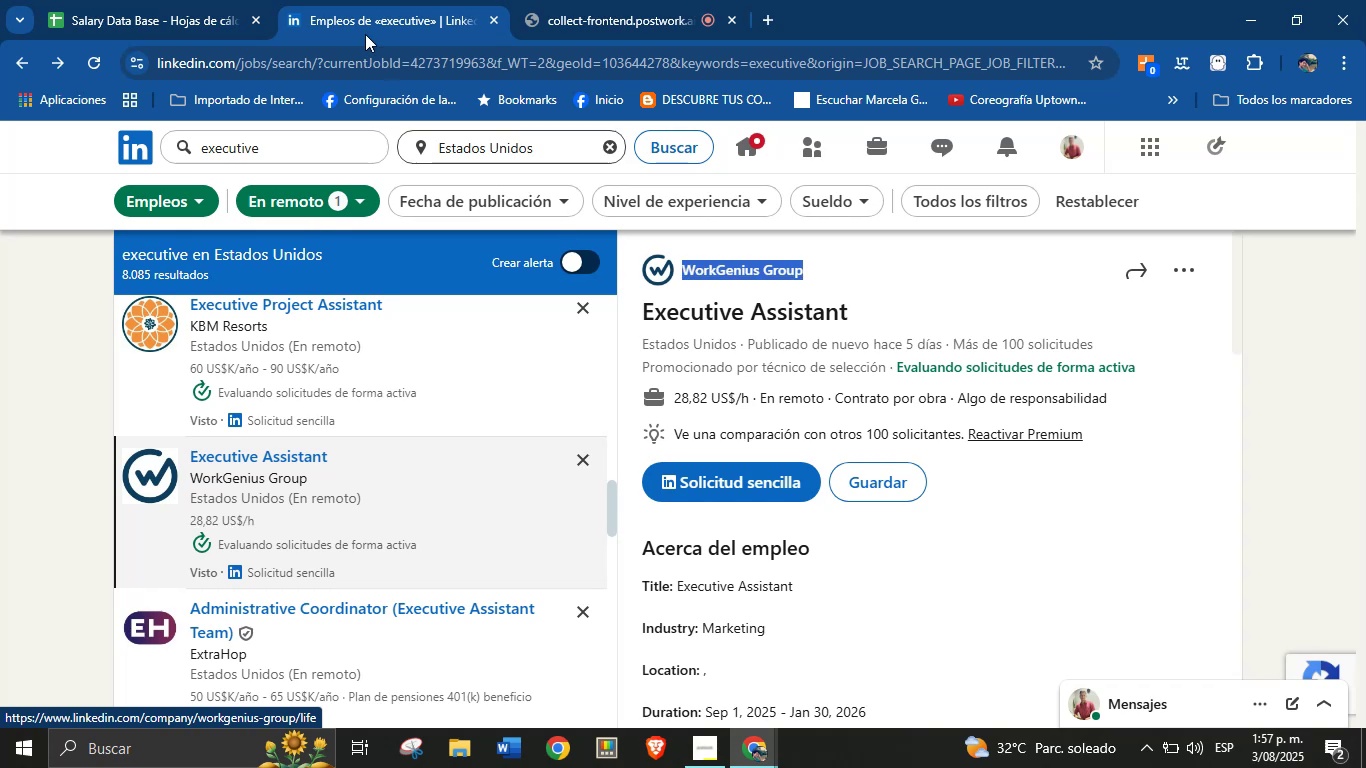 
left_click_drag(start_coordinate=[231, 0], to_coordinate=[221, 0])
 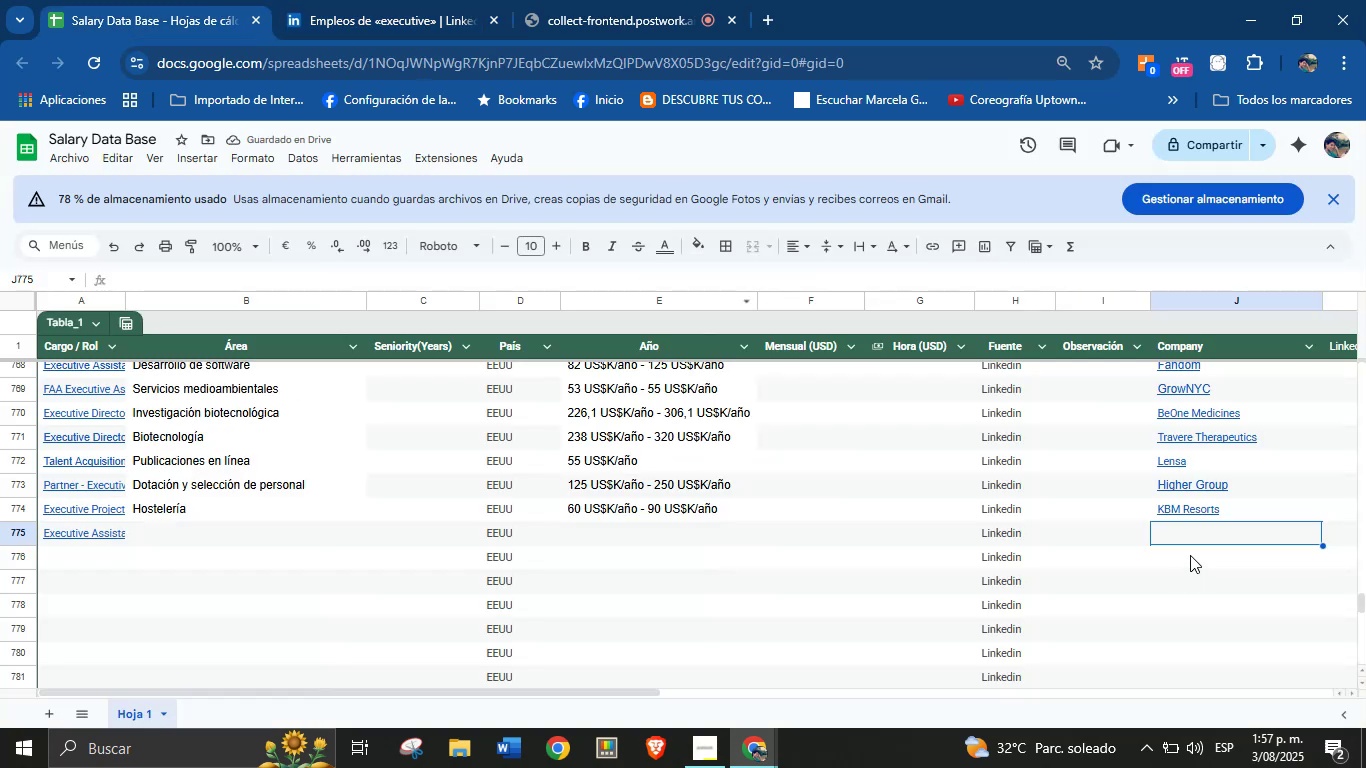 
left_click([1192, 539])
 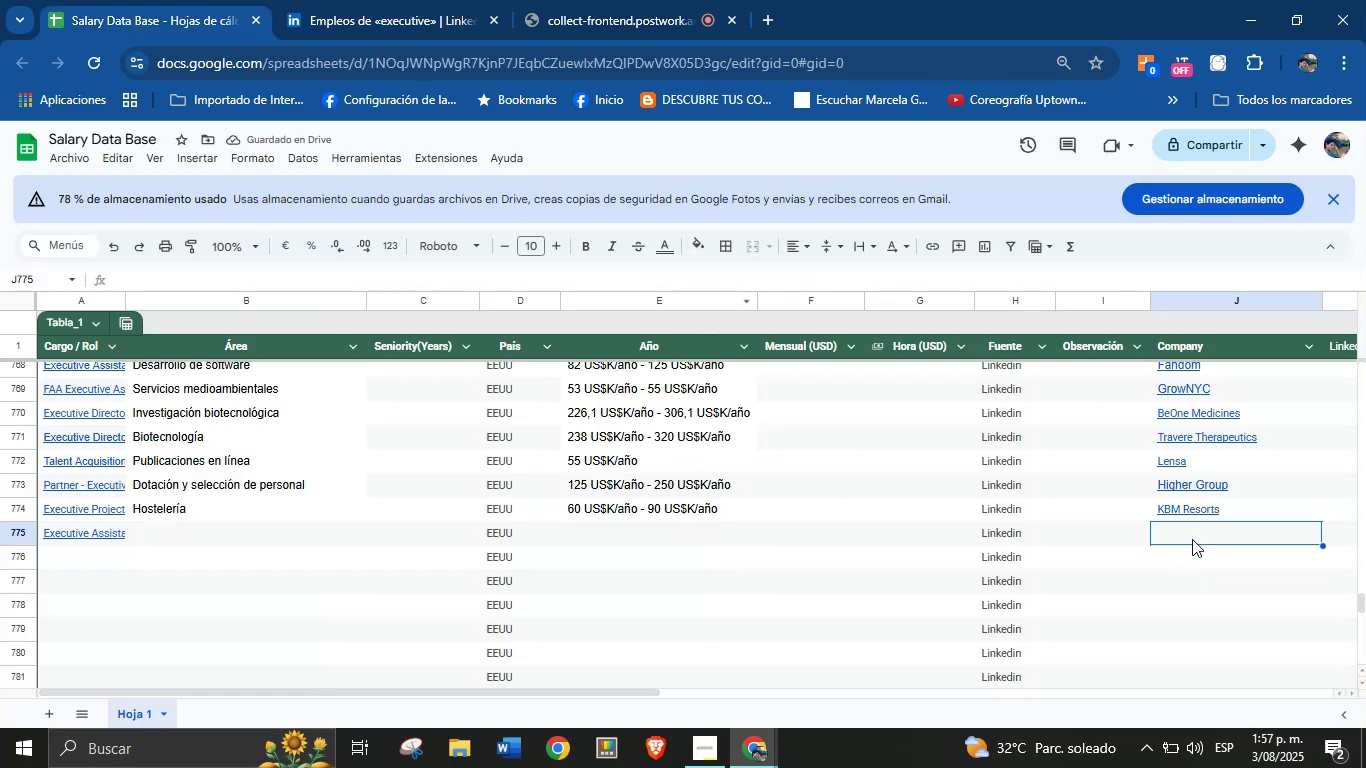 
key(Control+V)
 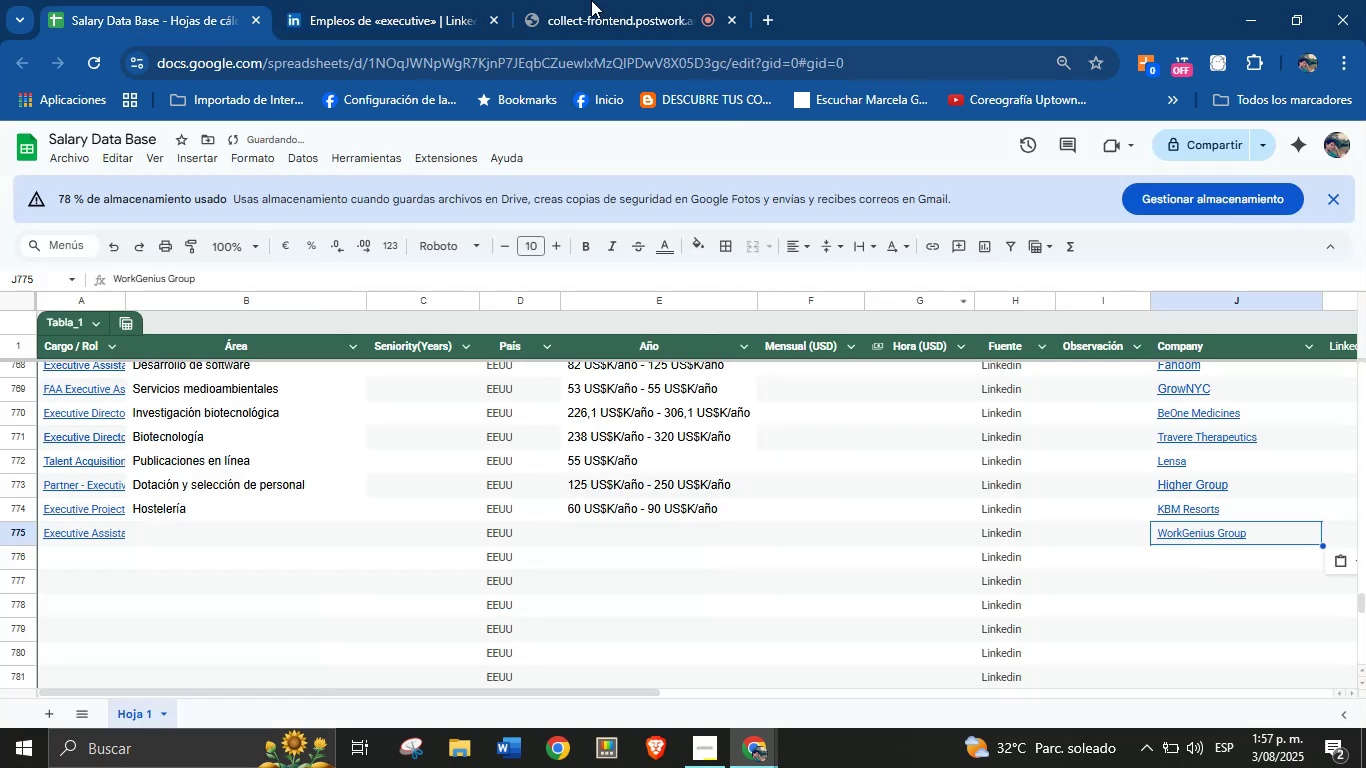 
left_click([460, 0])
 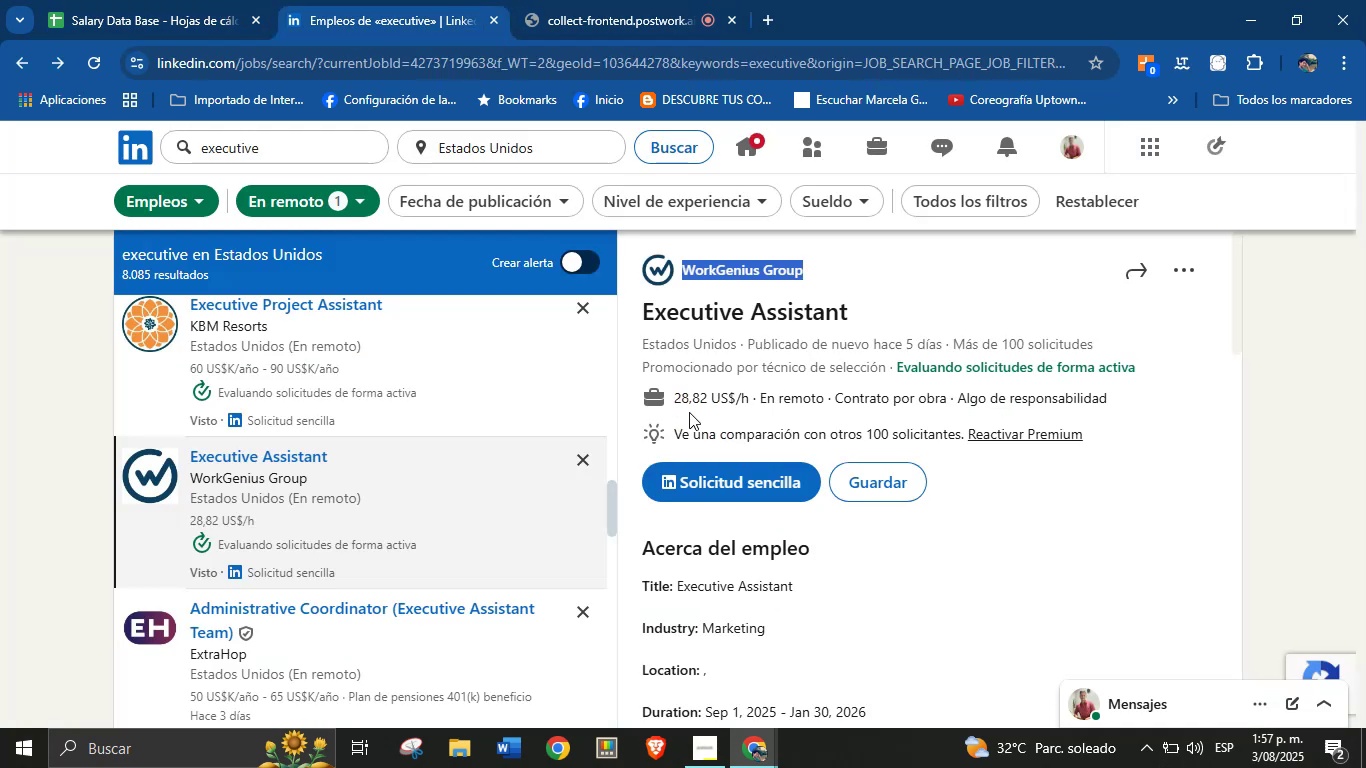 
left_click_drag(start_coordinate=[672, 399], to_coordinate=[750, 404])
 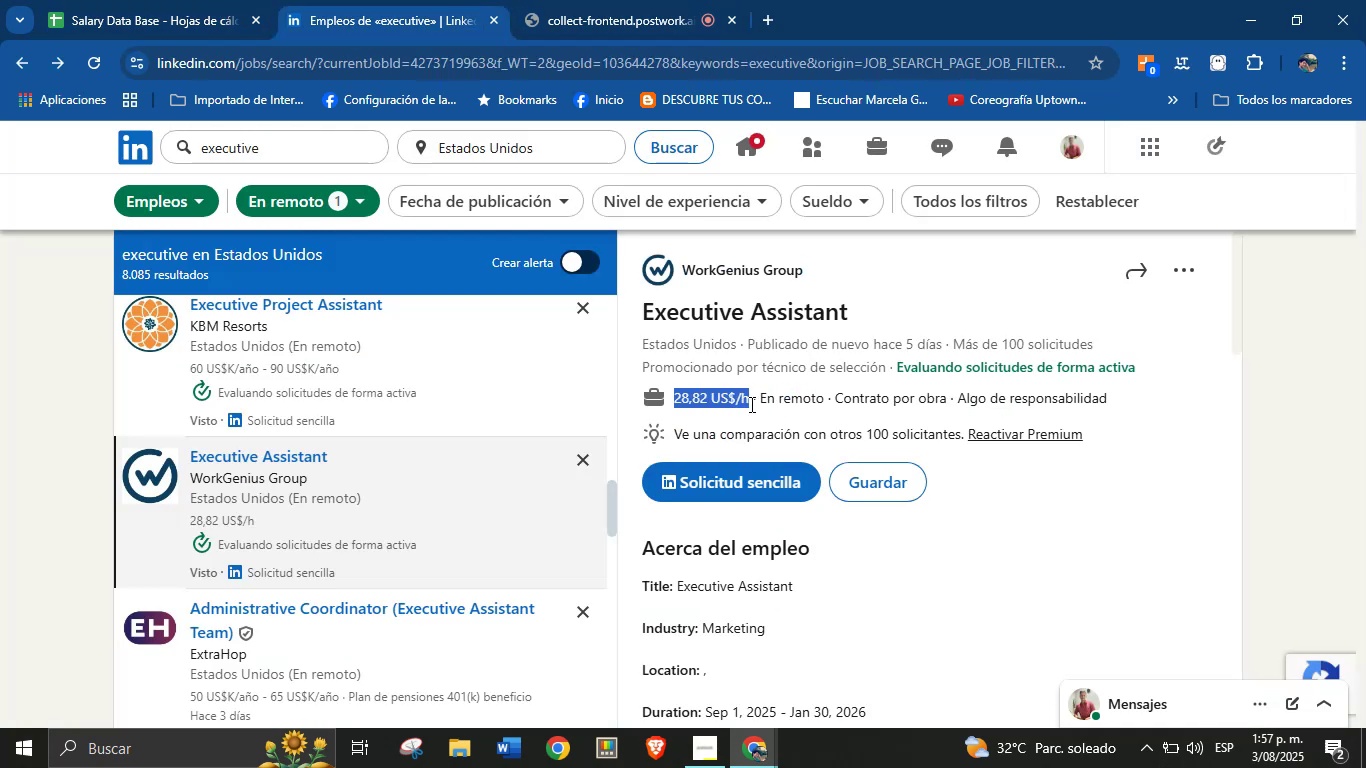 
key(Control+C)
 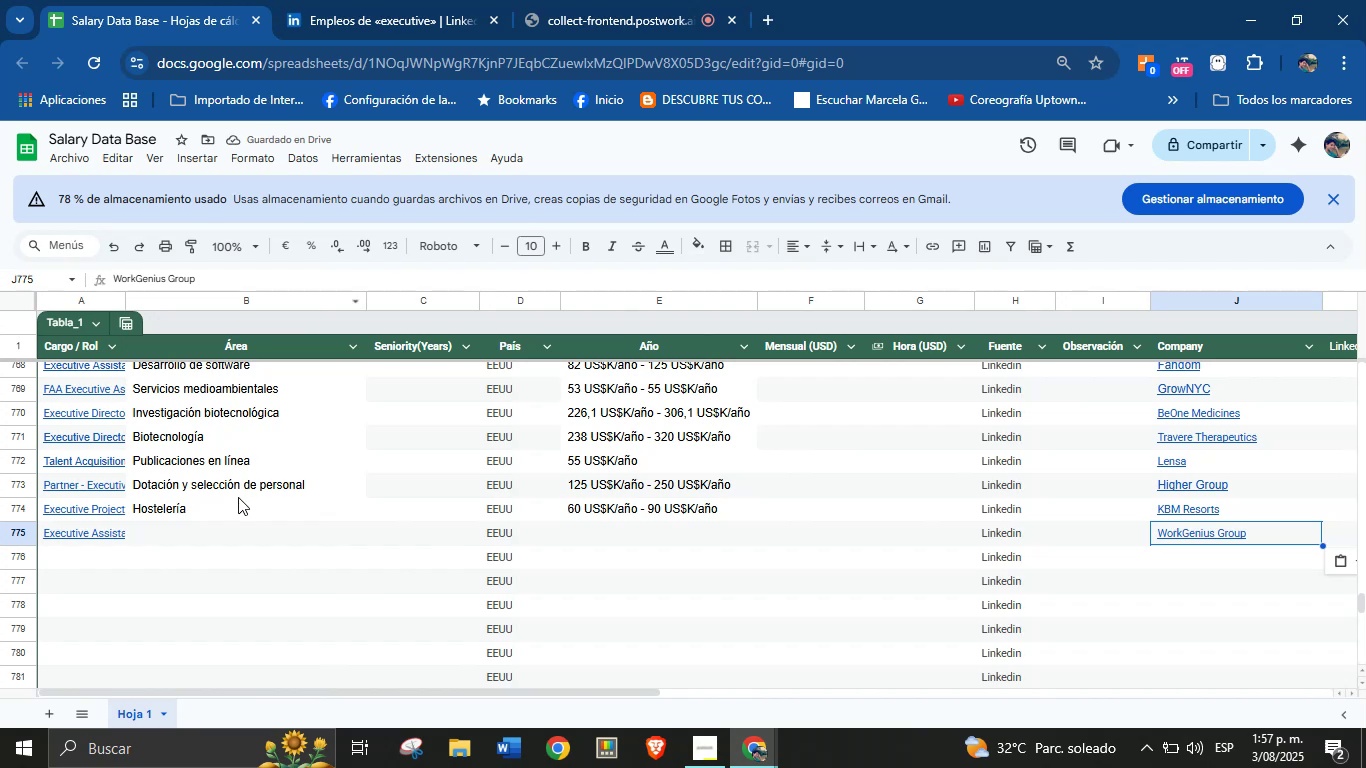 
hold_key(key=ControlLeft, duration=0.6)
left_click([218, 538])
 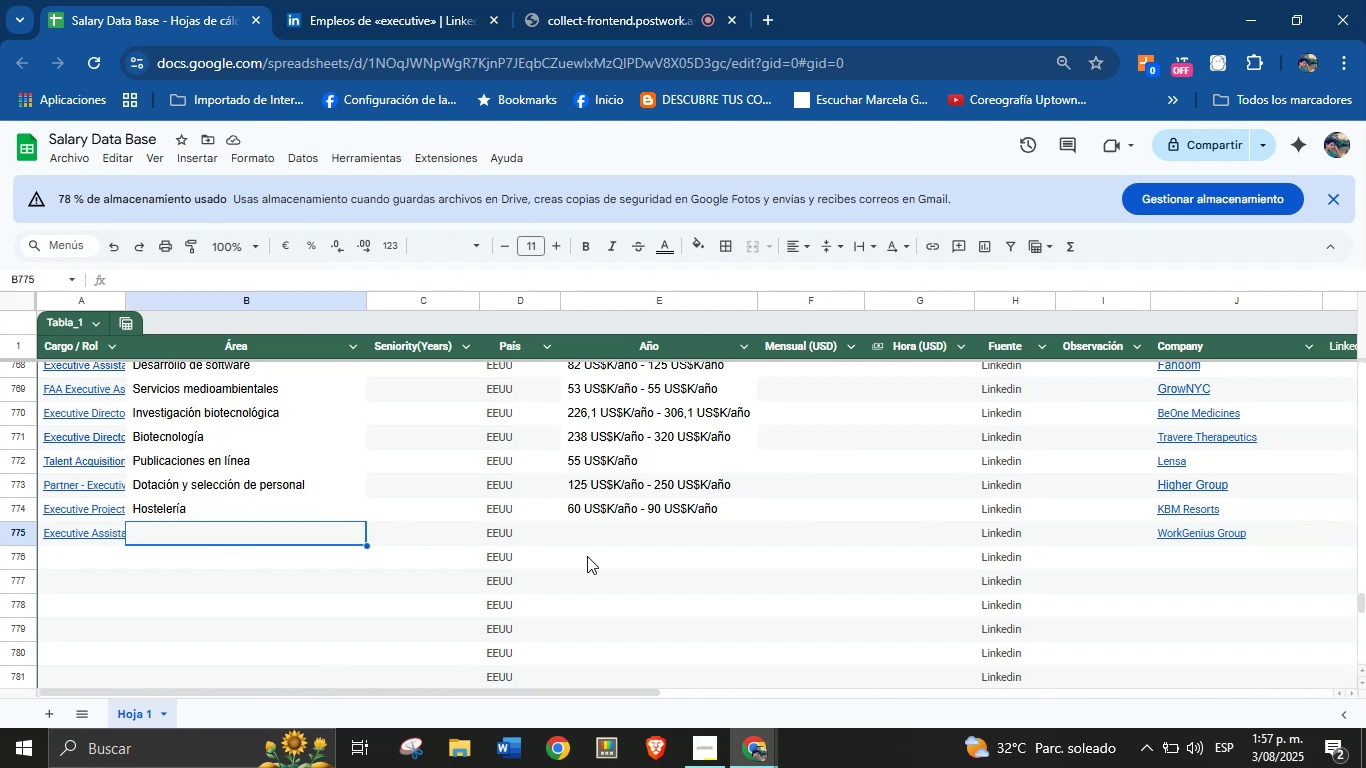 
hold_key(key=ControlLeft, duration=0.93)
left_click([635, 543])
 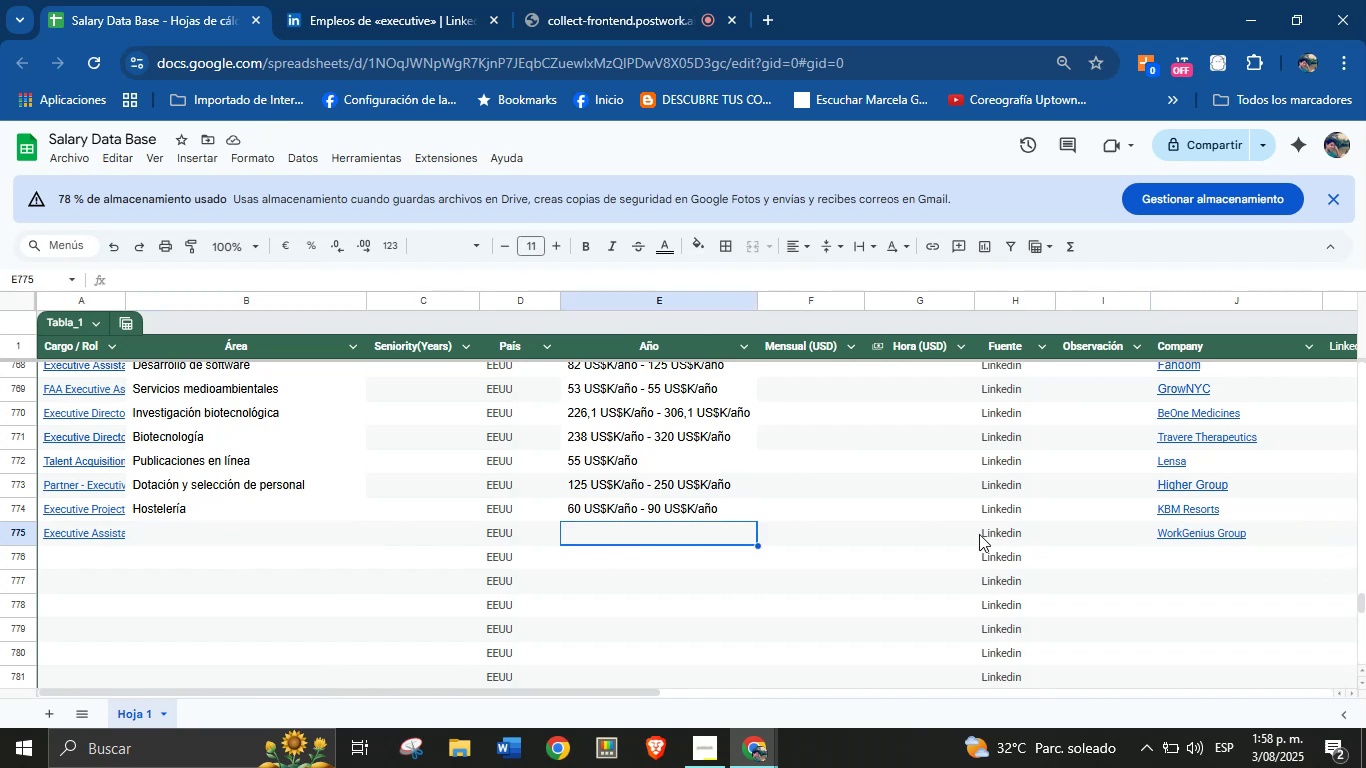 
left_click([449, 0])
 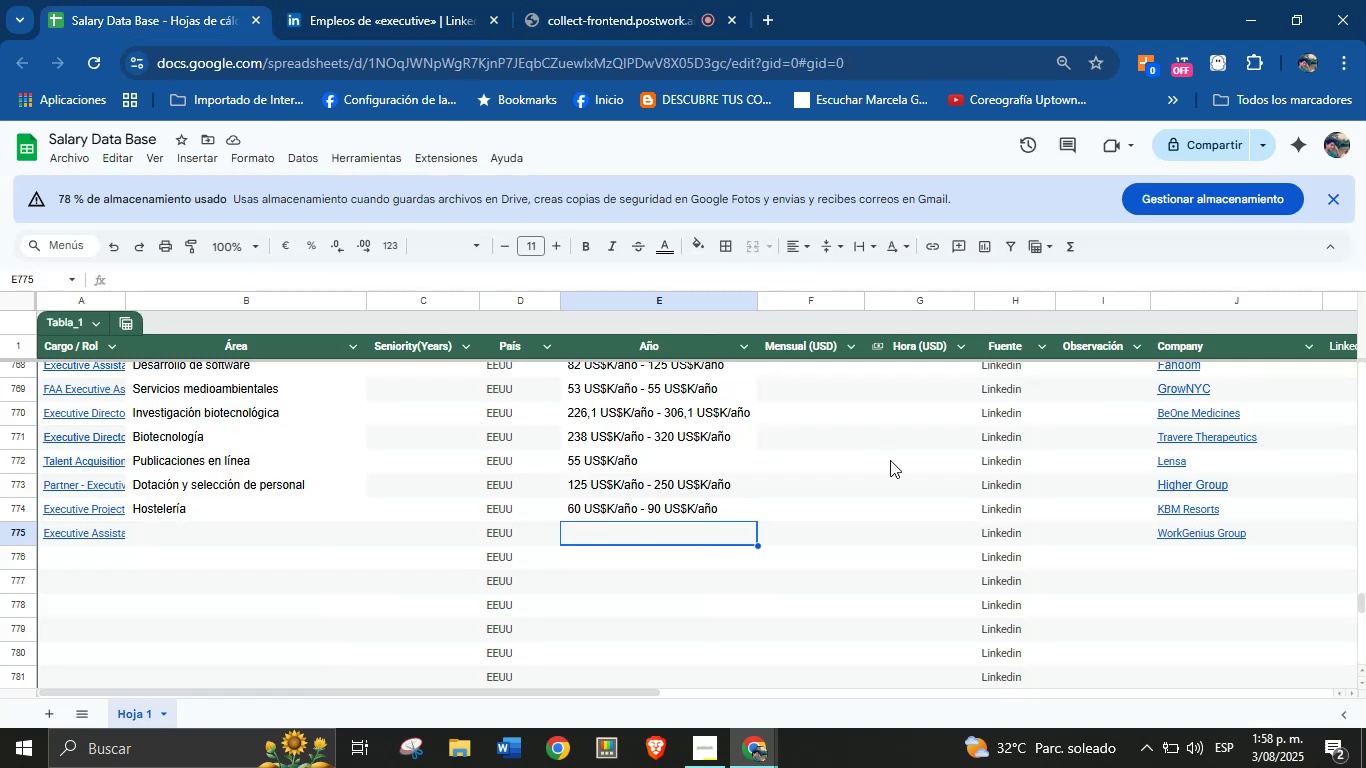 
left_click([945, 535])
 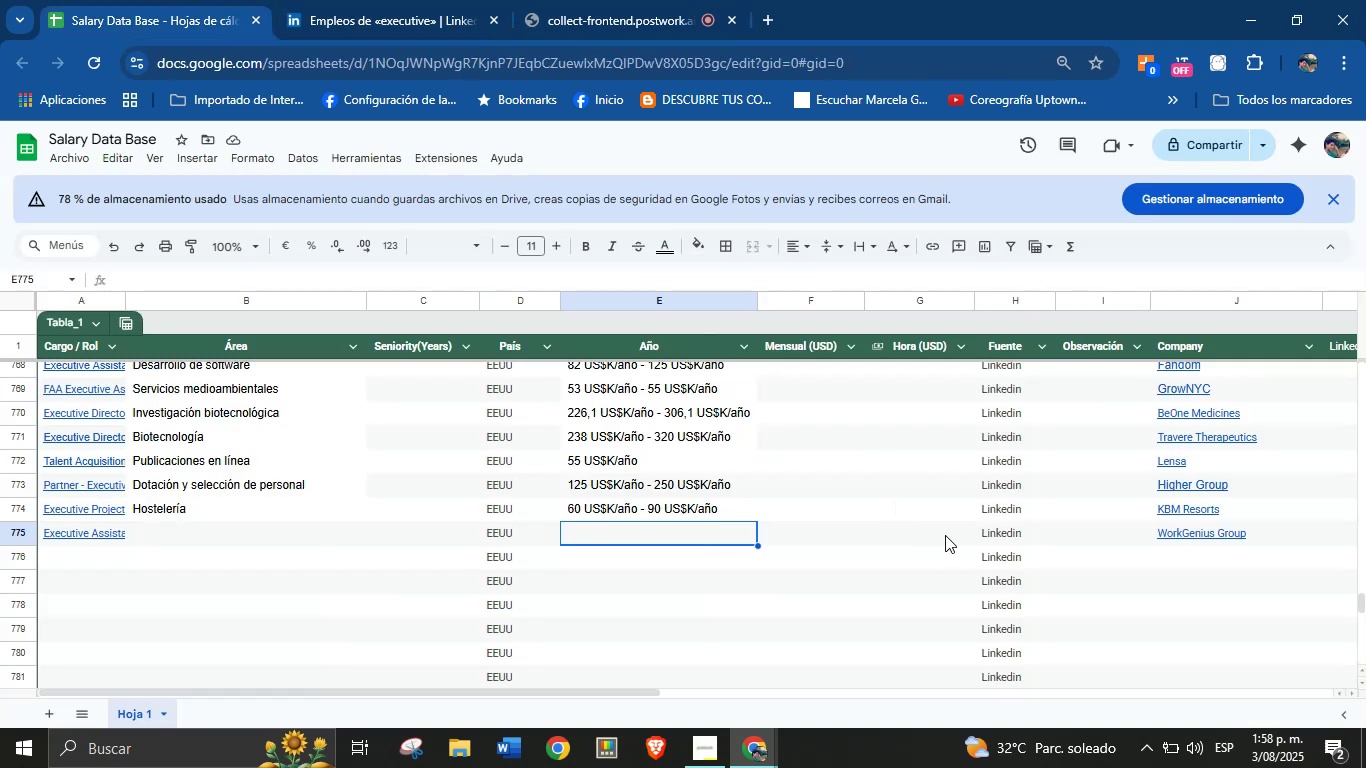 
key(Control+V)
 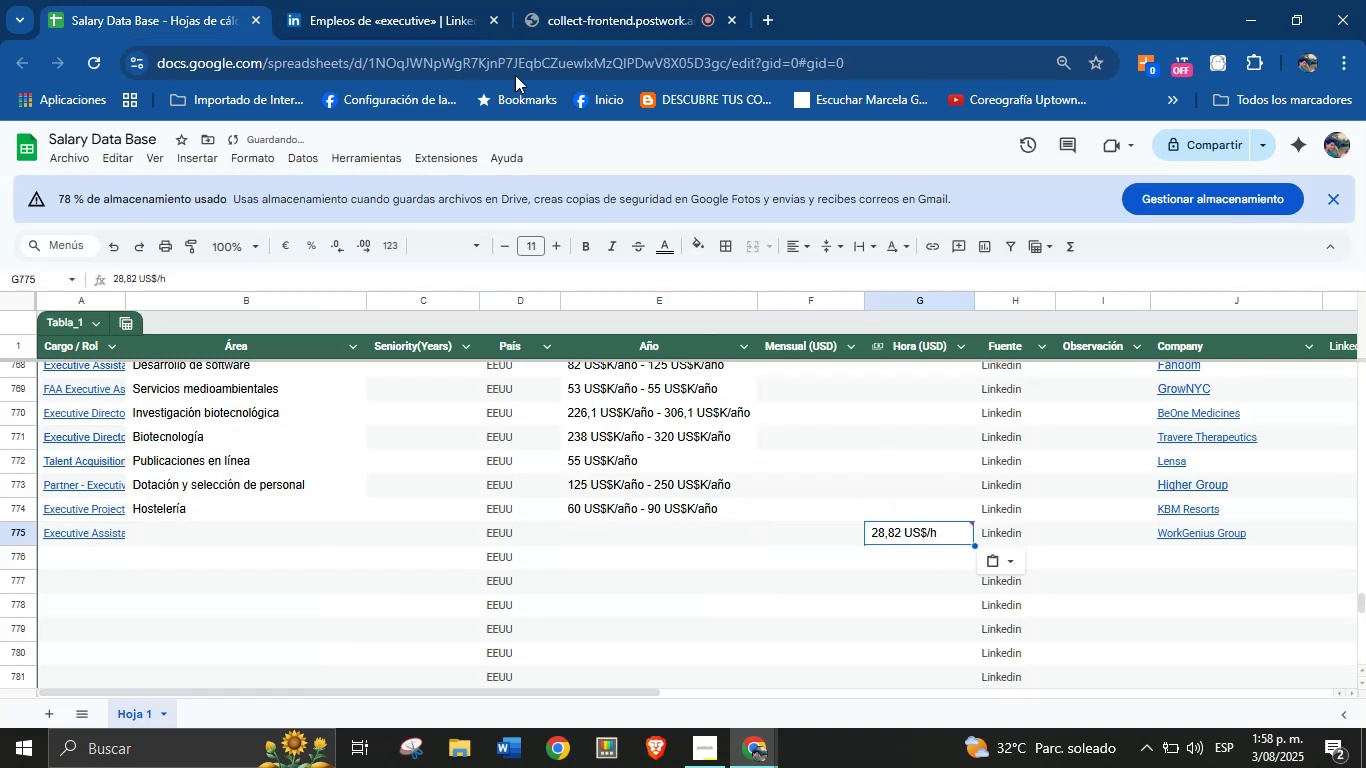 
left_click([378, 0])
 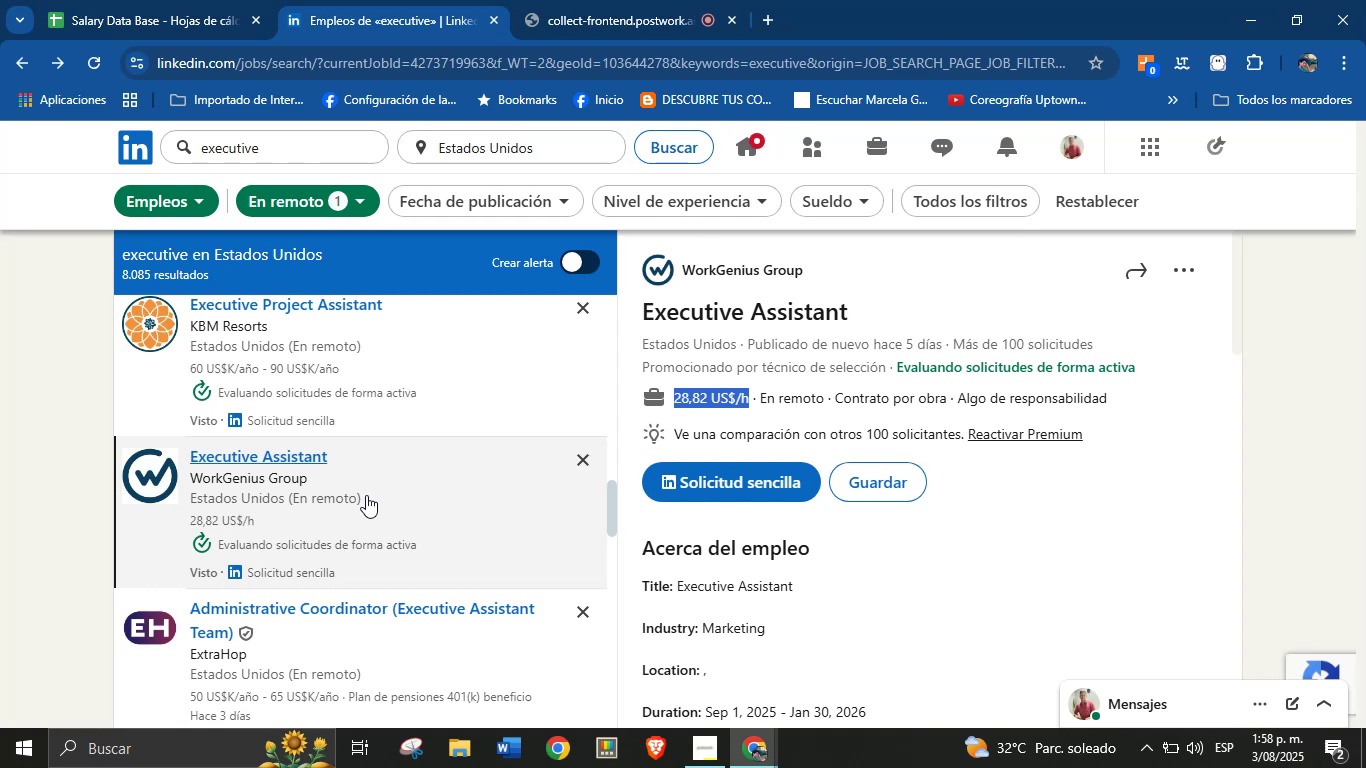 
wait(5.25)
 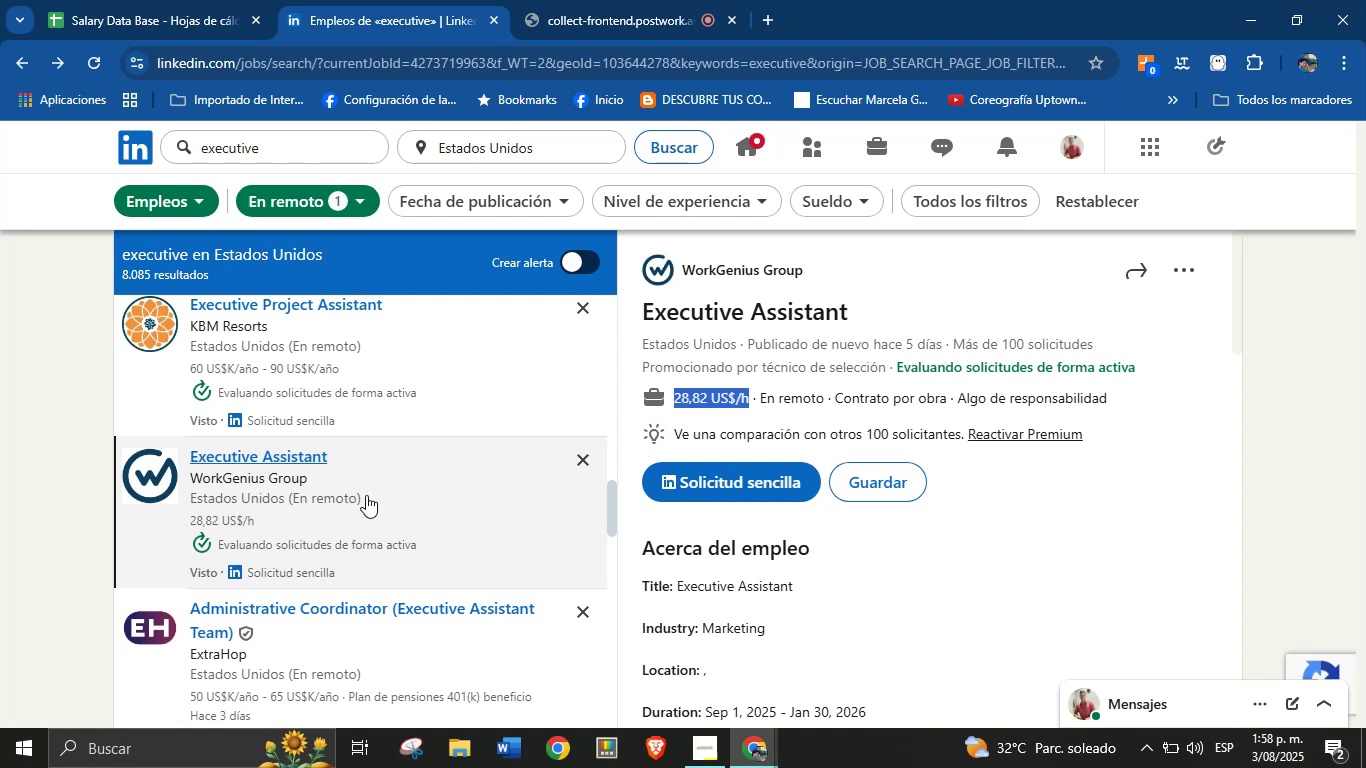 
left_click([272, 0])
 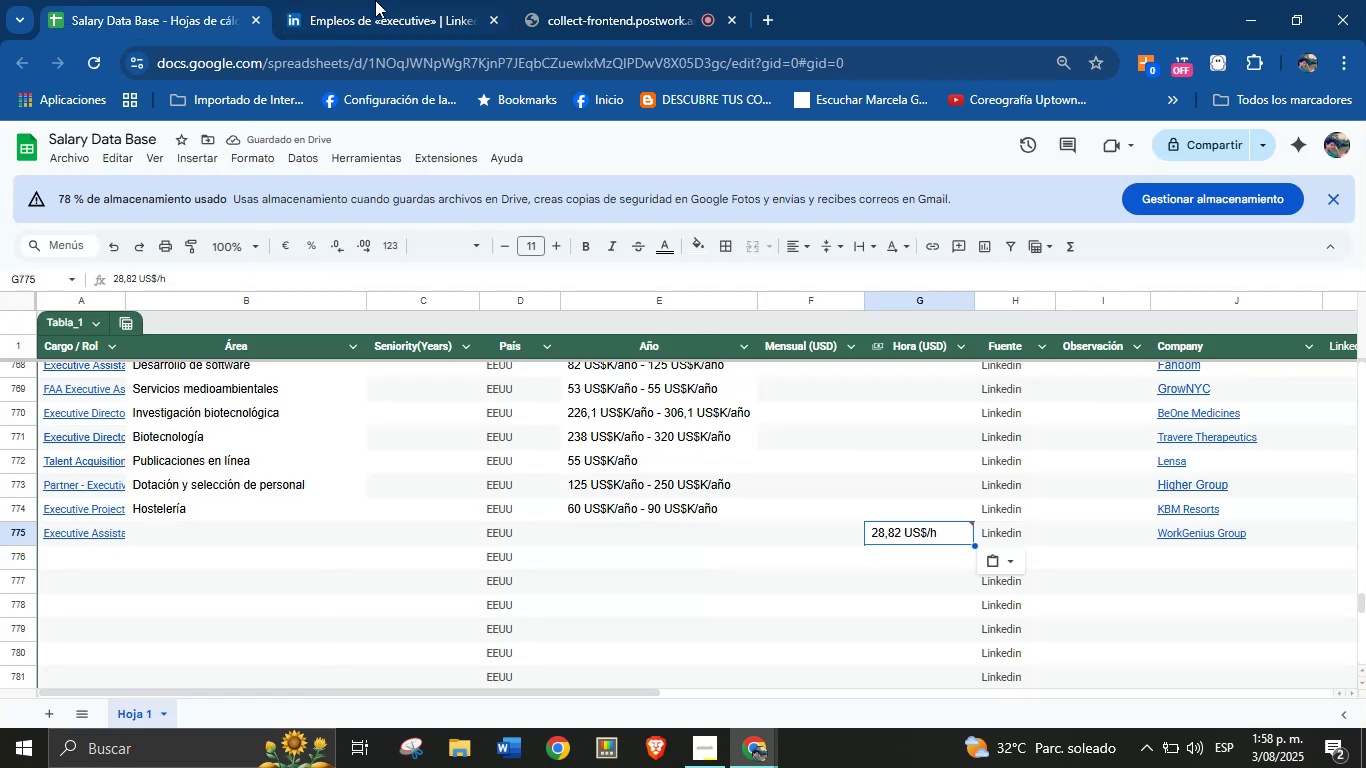 
left_click([379, 0])
 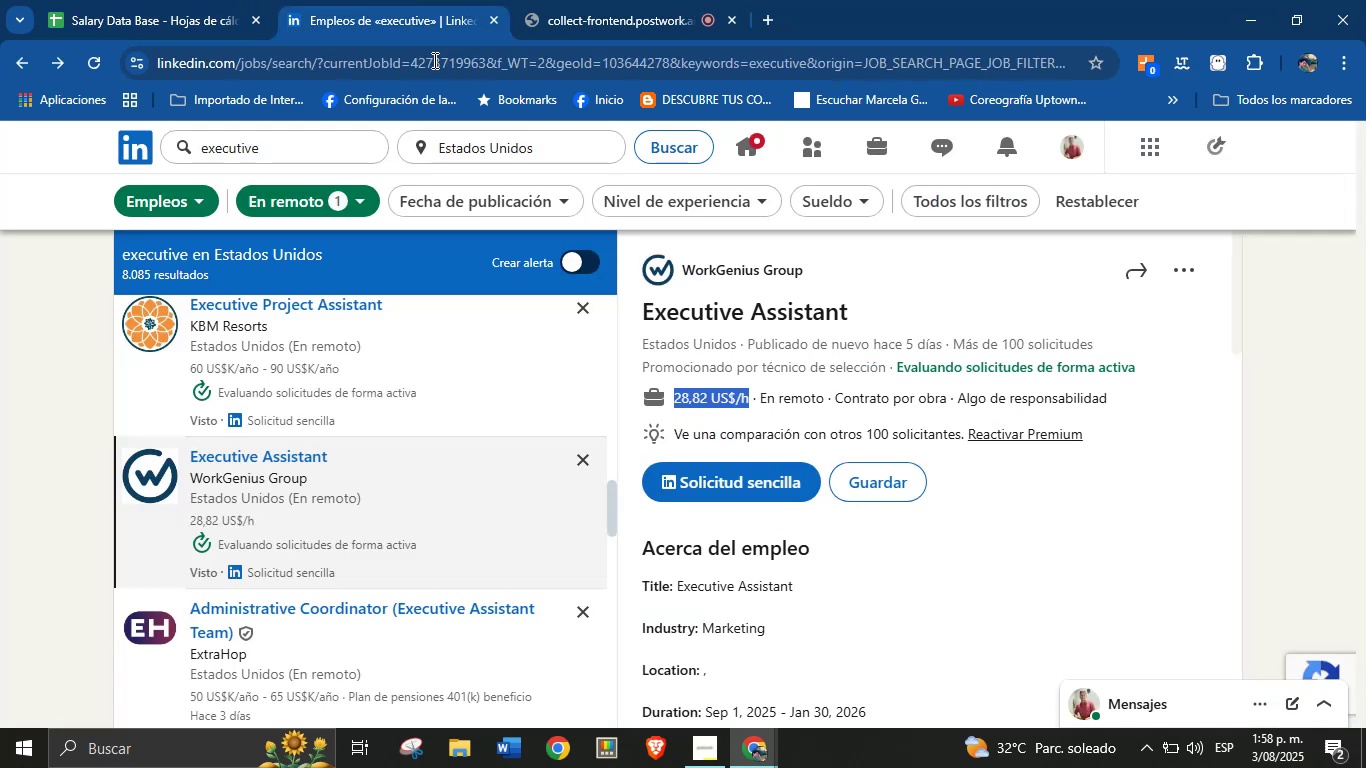 
scroll: coordinate [780, 514], scroll_direction: down, amount: 21.0
 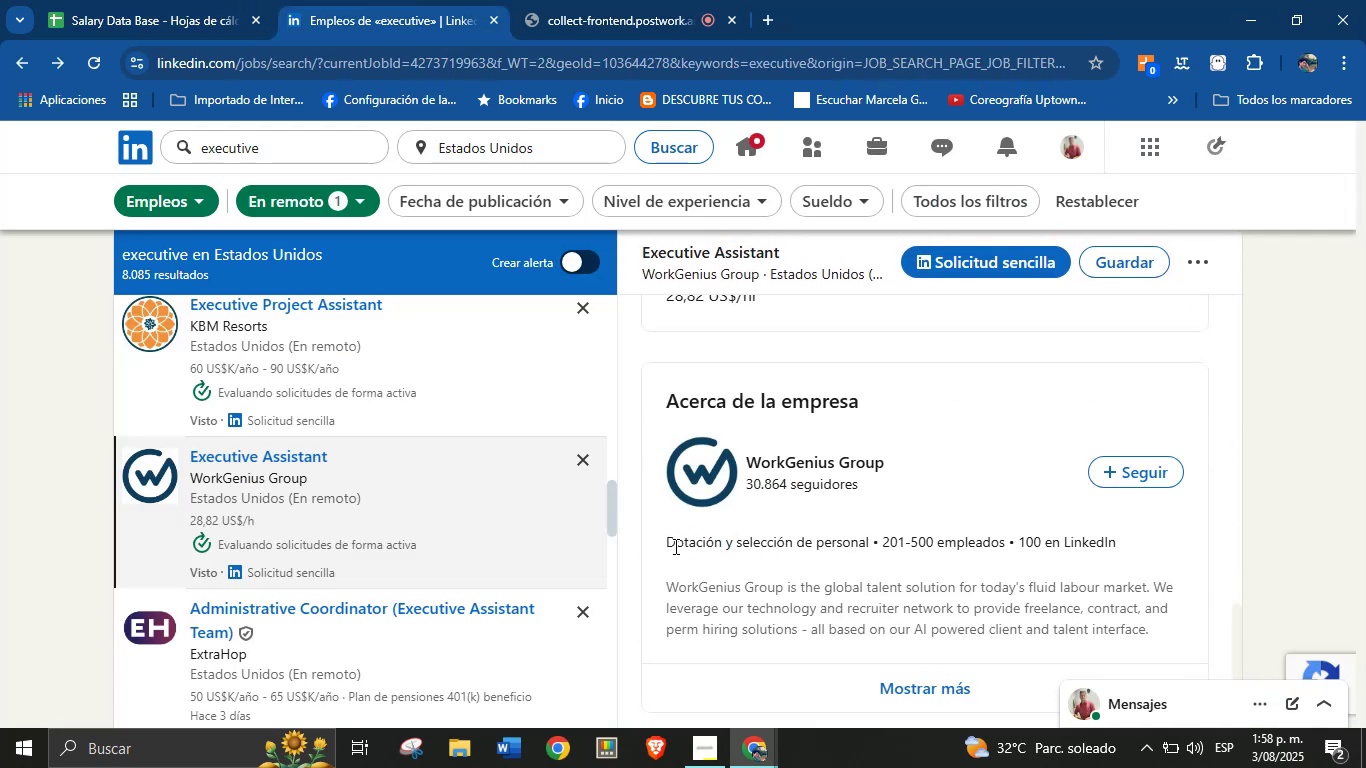 
left_click_drag(start_coordinate=[669, 547], to_coordinate=[874, 544])
 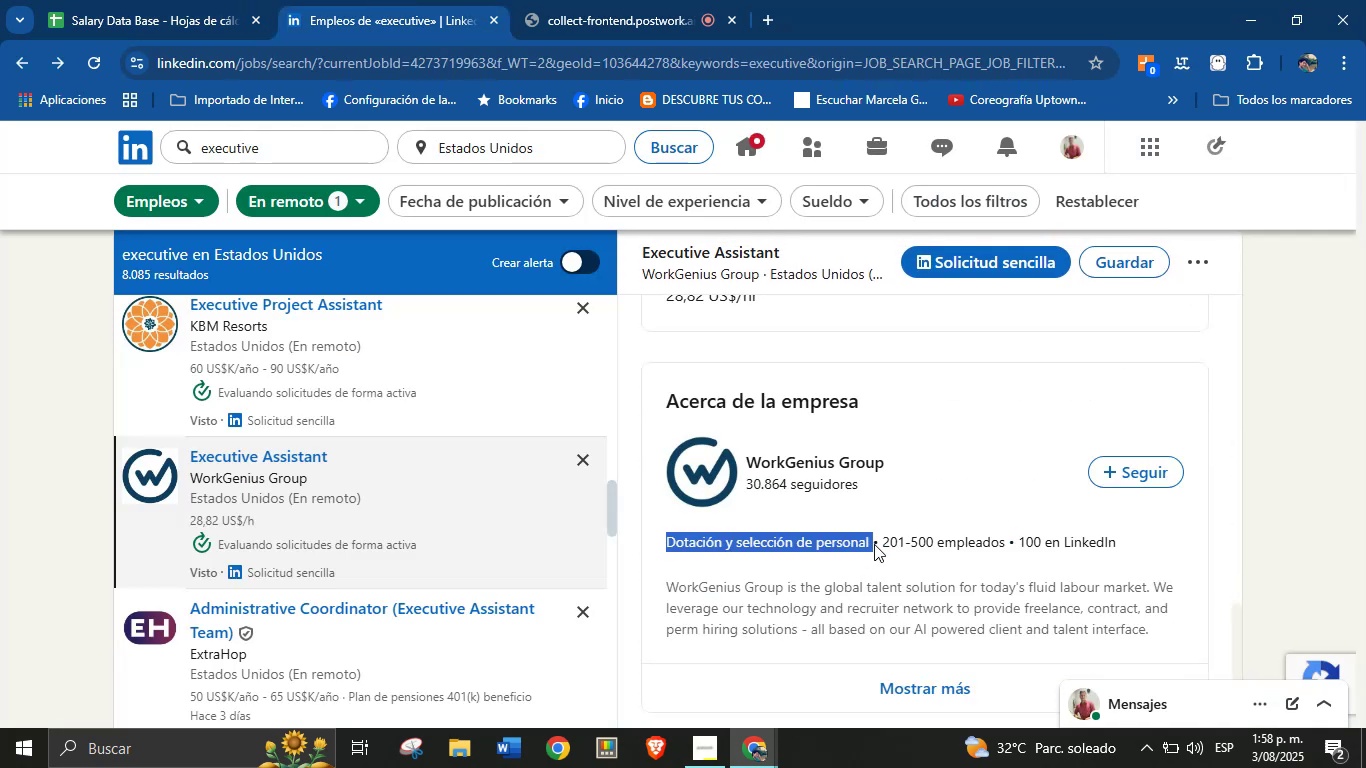 
key(Control+C)
 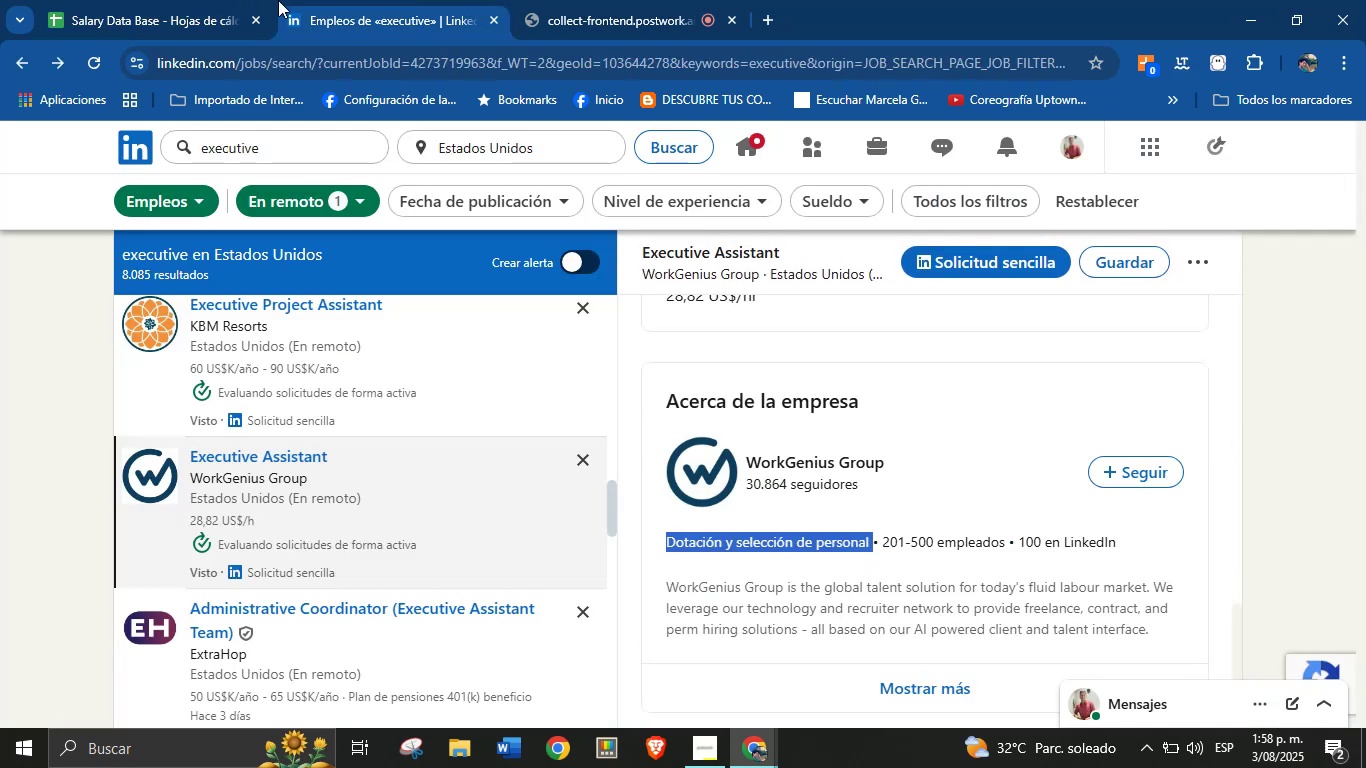 
left_click([248, 0])
 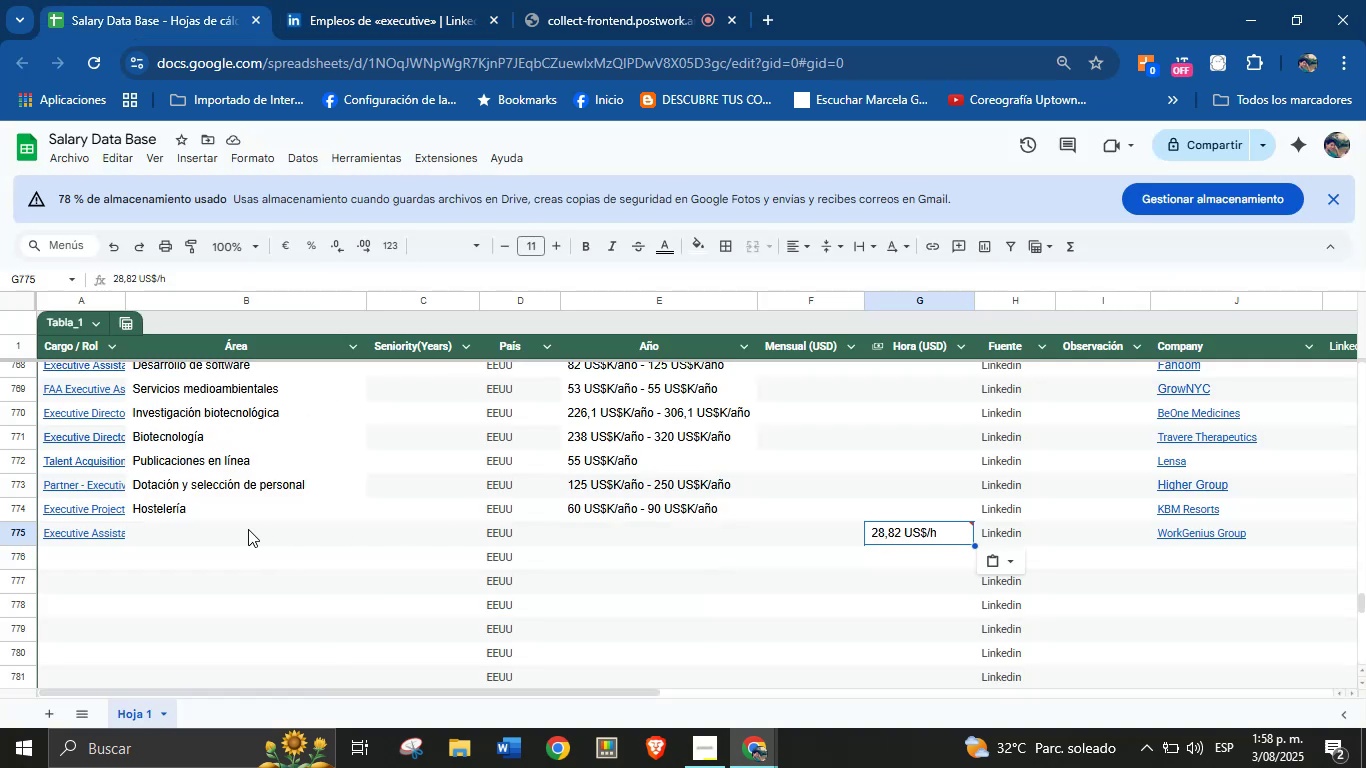 
key(Control+V)
 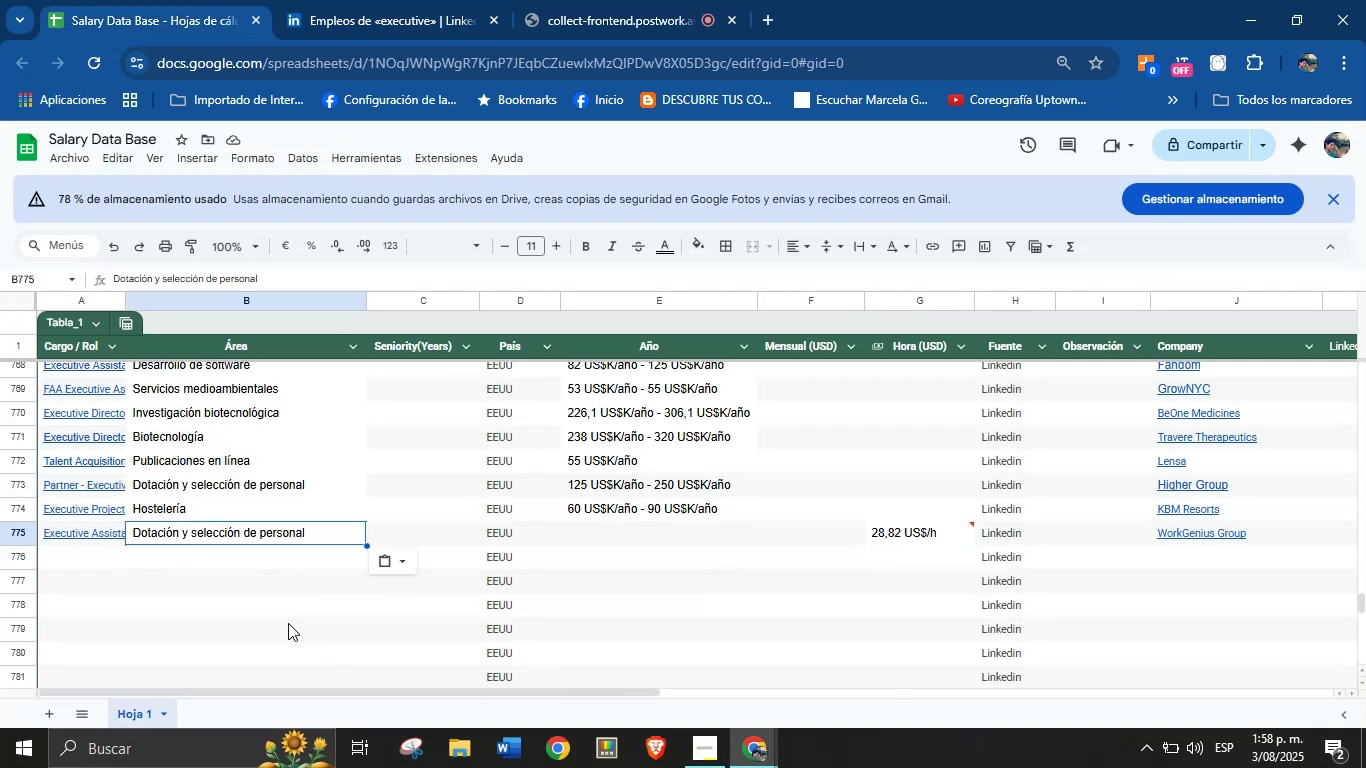 
wait(12.23)
 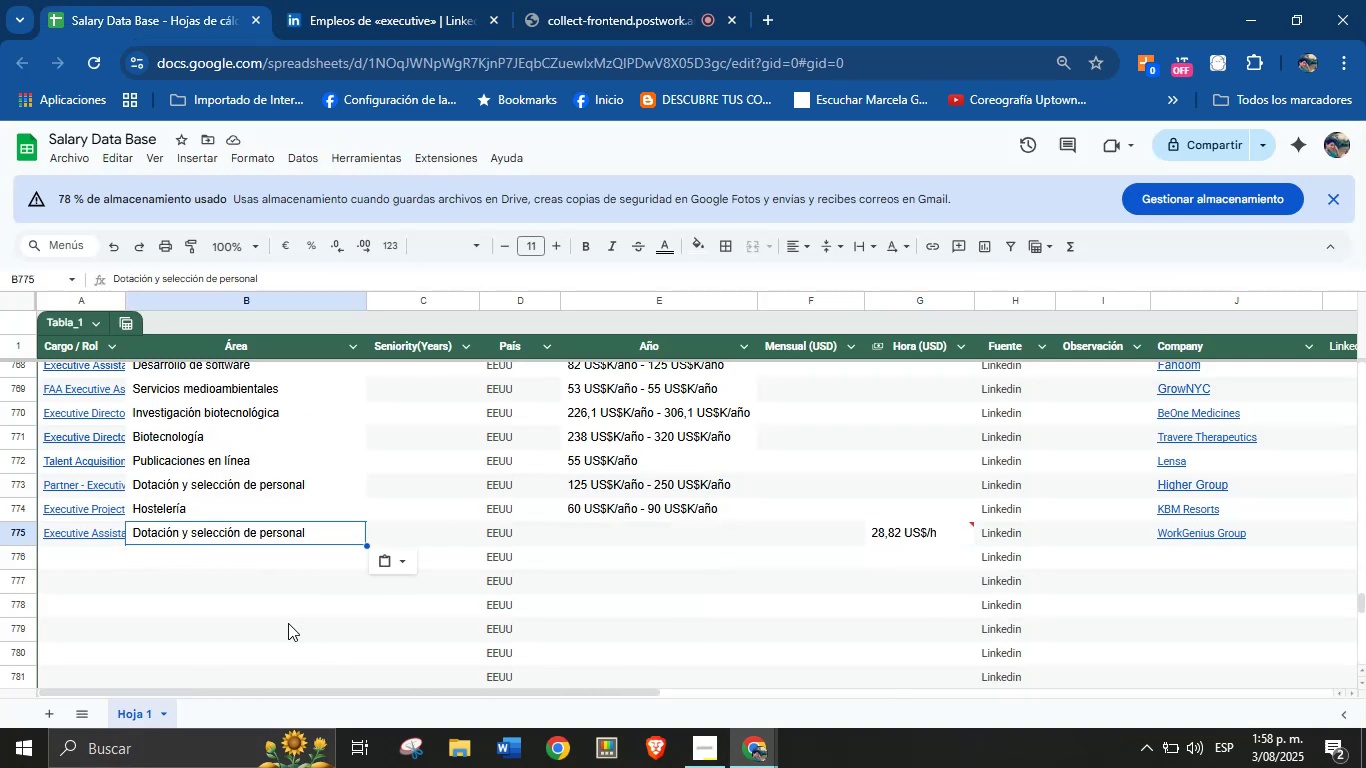 
left_click([419, 0])
 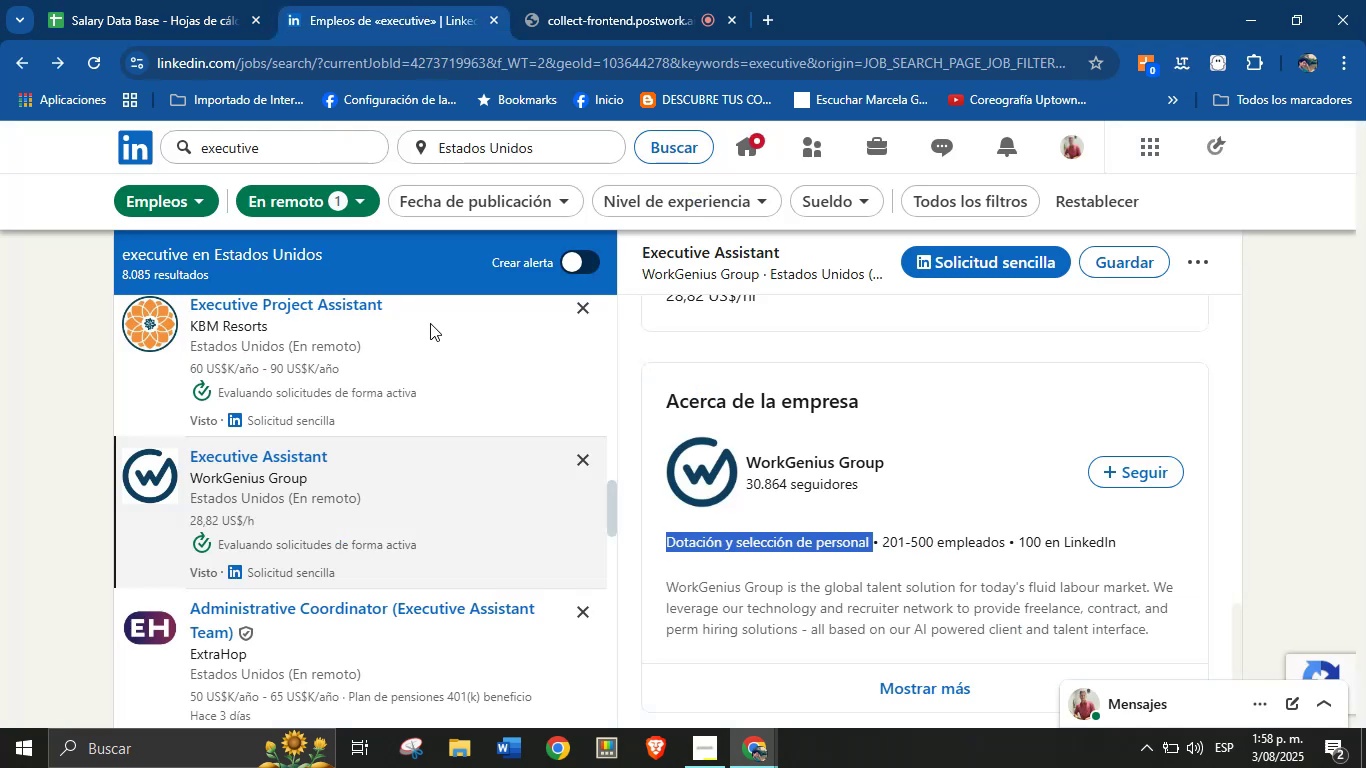 
scroll: coordinate [320, 505], scroll_direction: down, amount: 2.0
 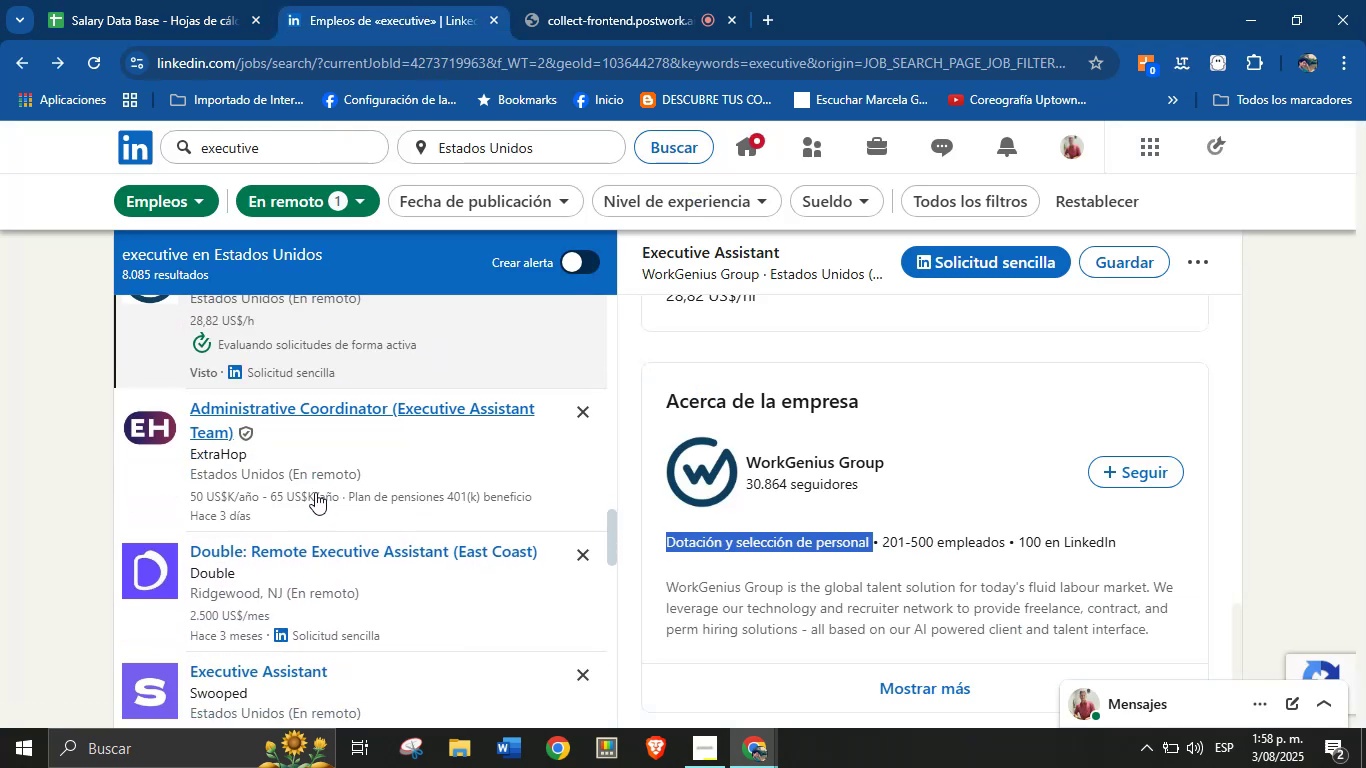 
left_click([285, 407])
 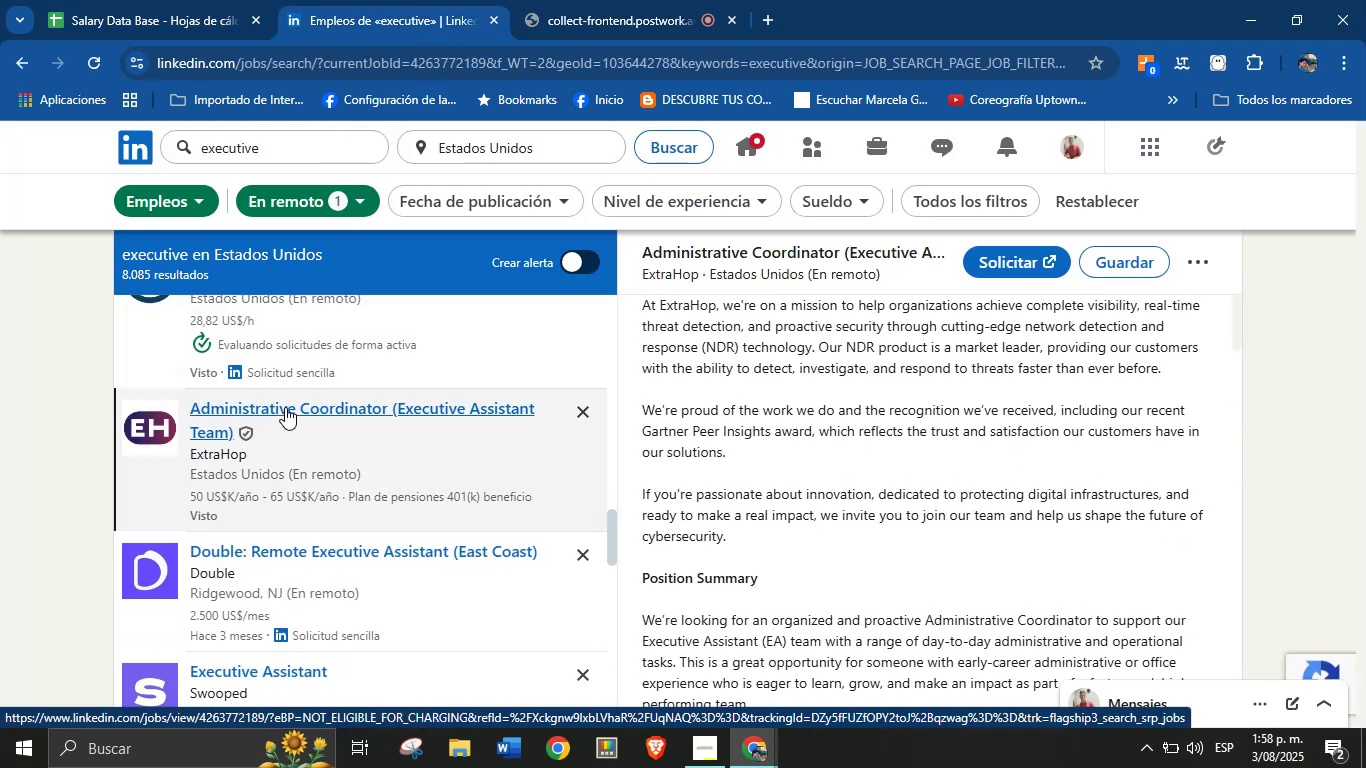 
scroll: coordinate [879, 408], scroll_direction: up, amount: 7.0
 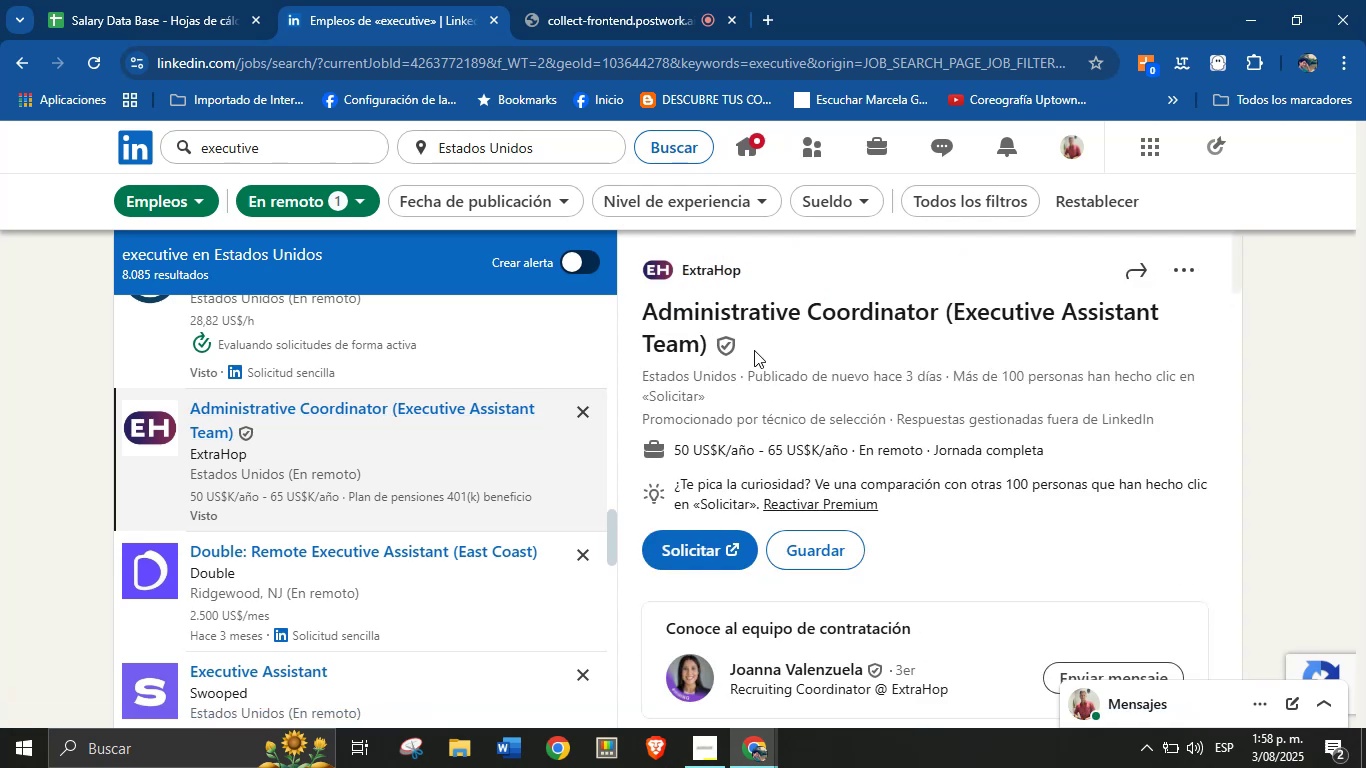 
left_click_drag(start_coordinate=[766, 339], to_coordinate=[645, 312])
 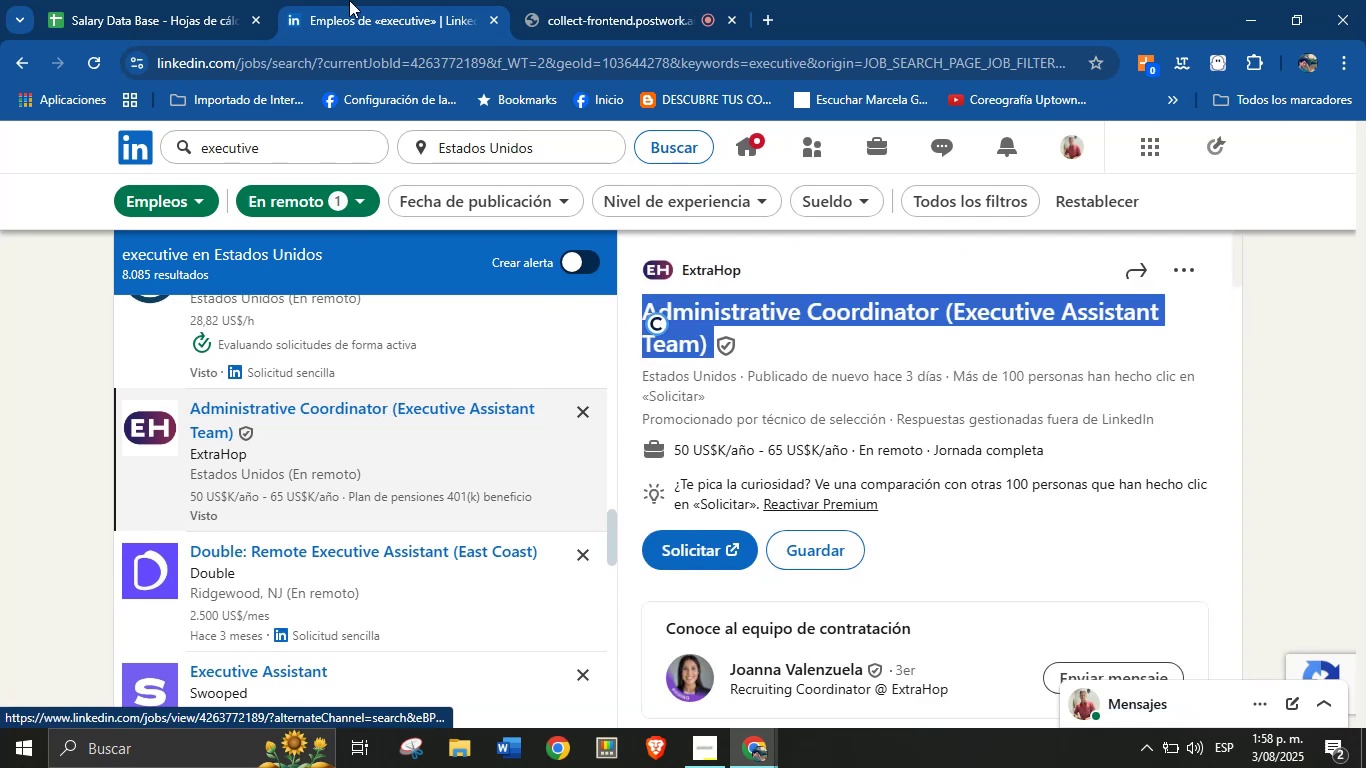 
key(Control+C)
 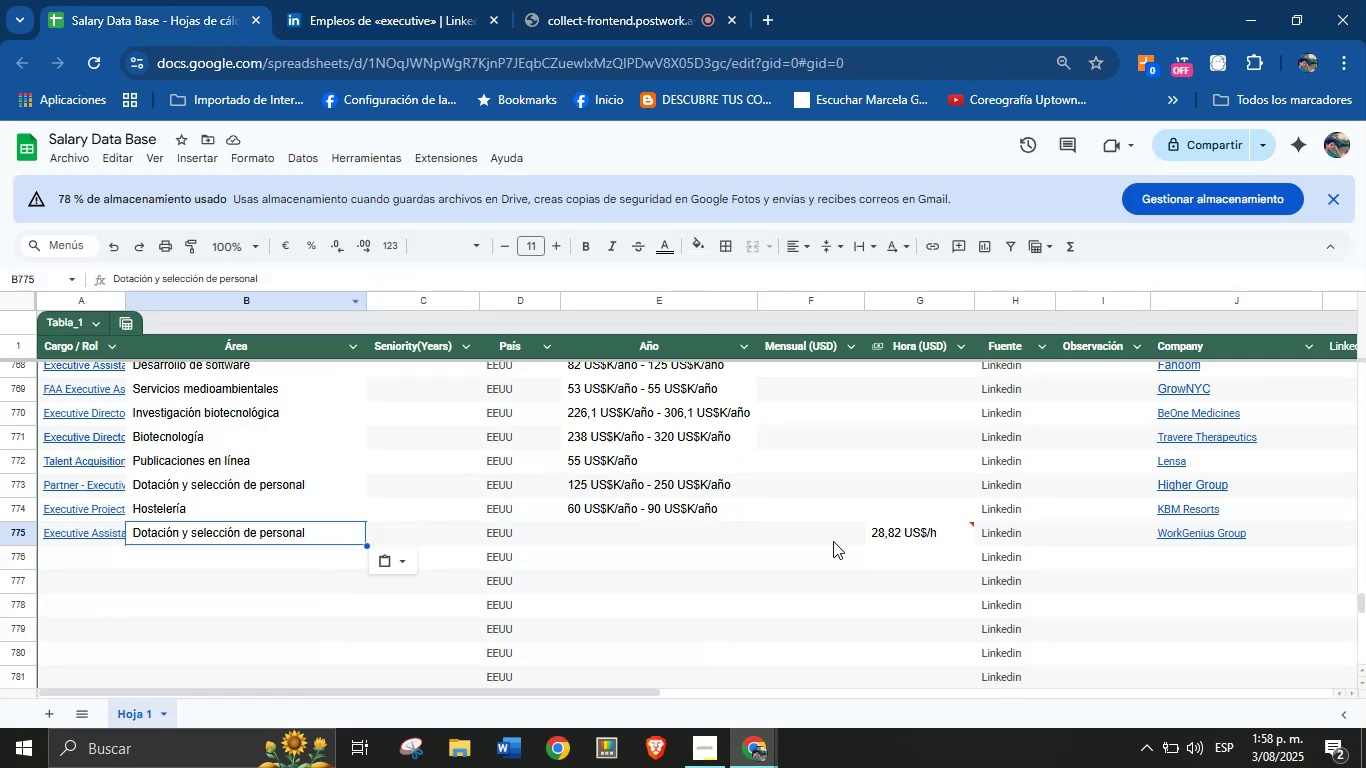 
left_click([80, 553])
 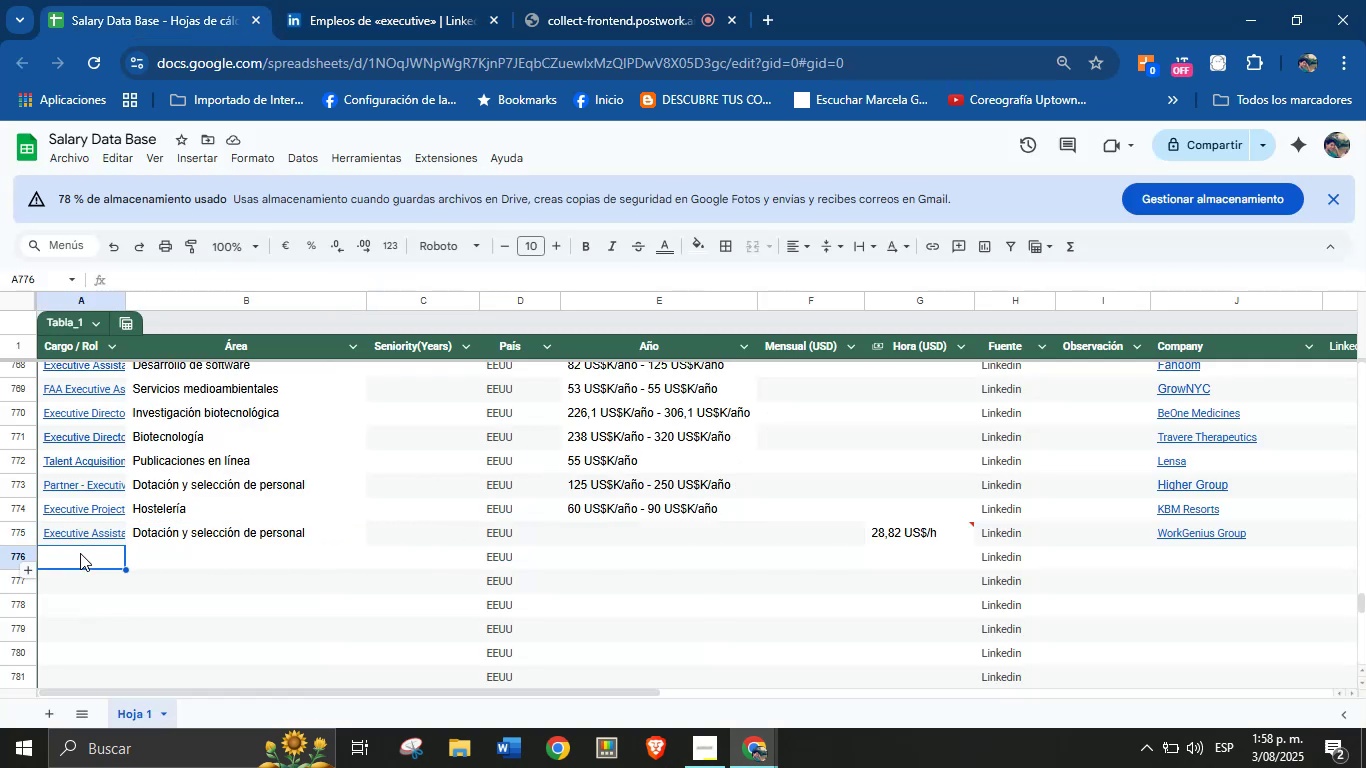 
key(Control+V)
 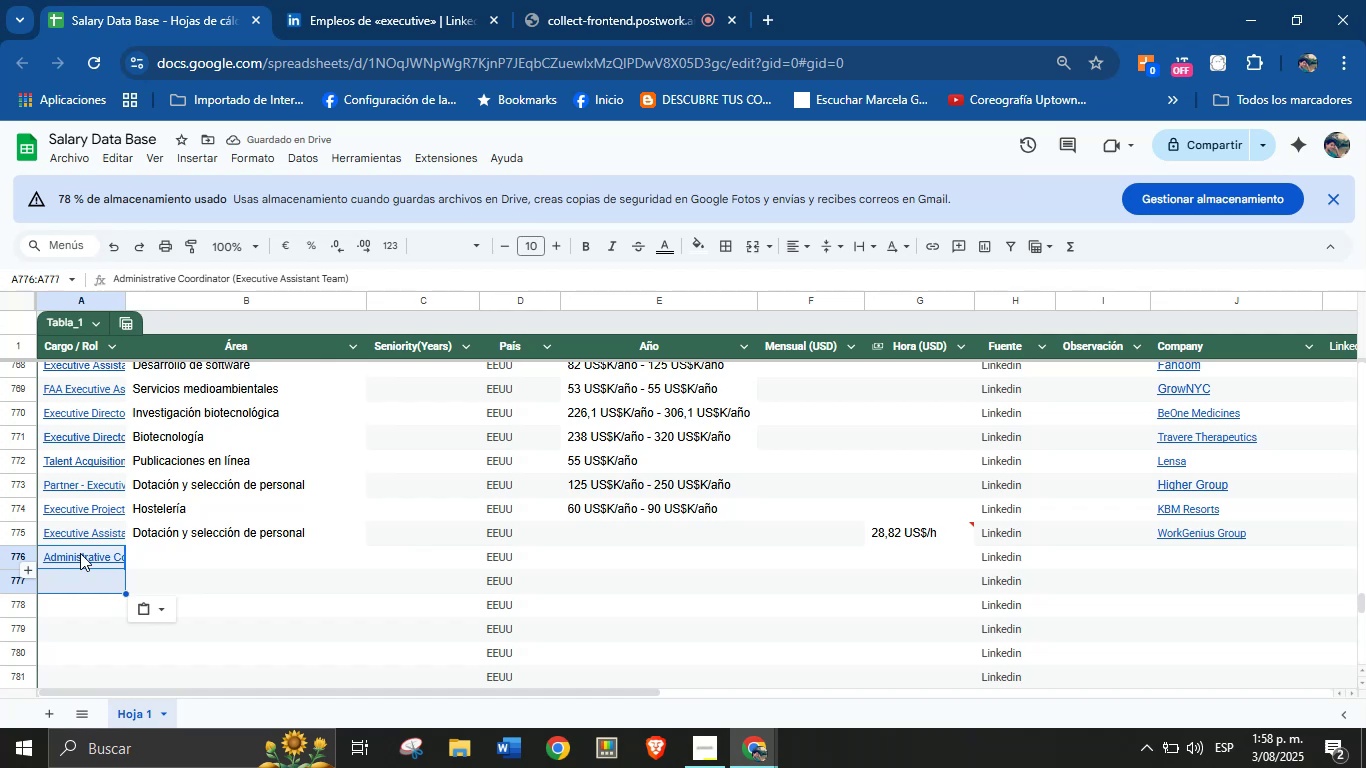 
left_click([177, 563])
 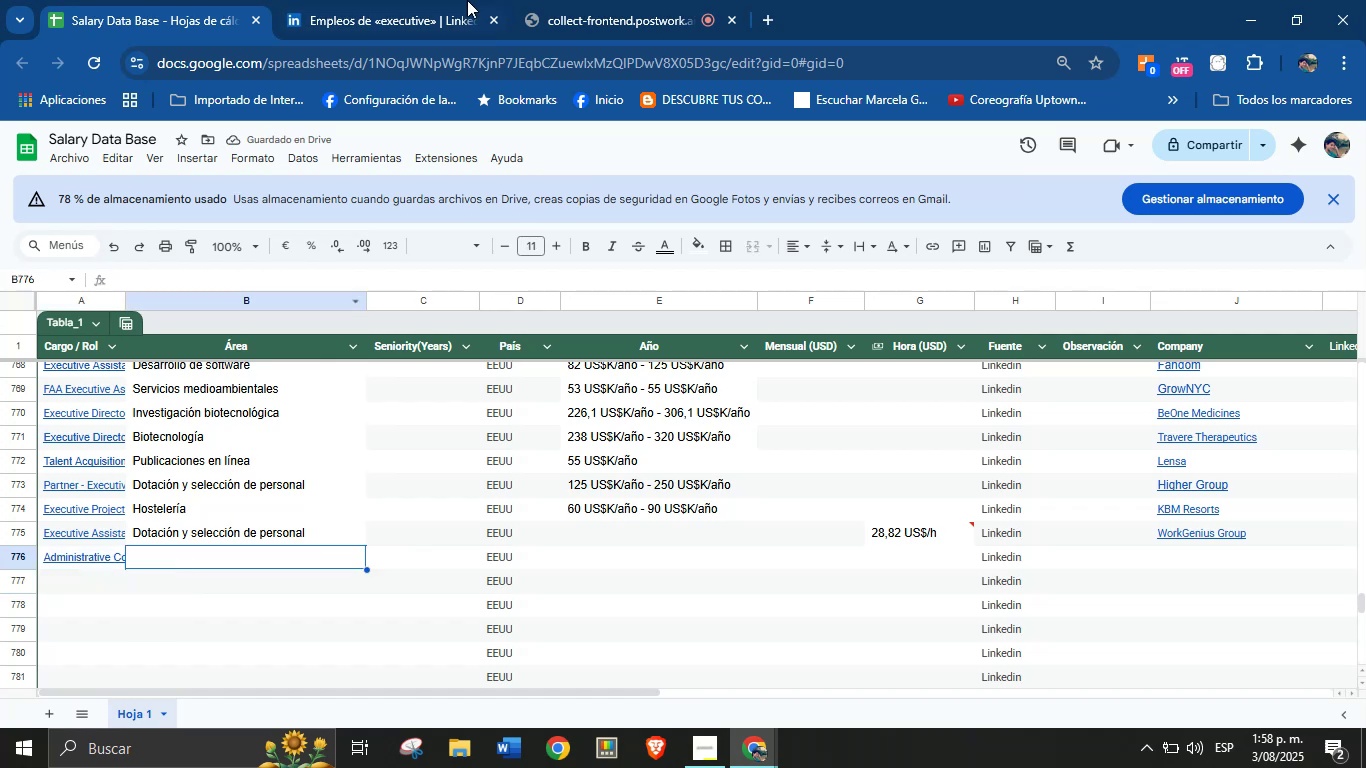 
left_click([467, 0])
 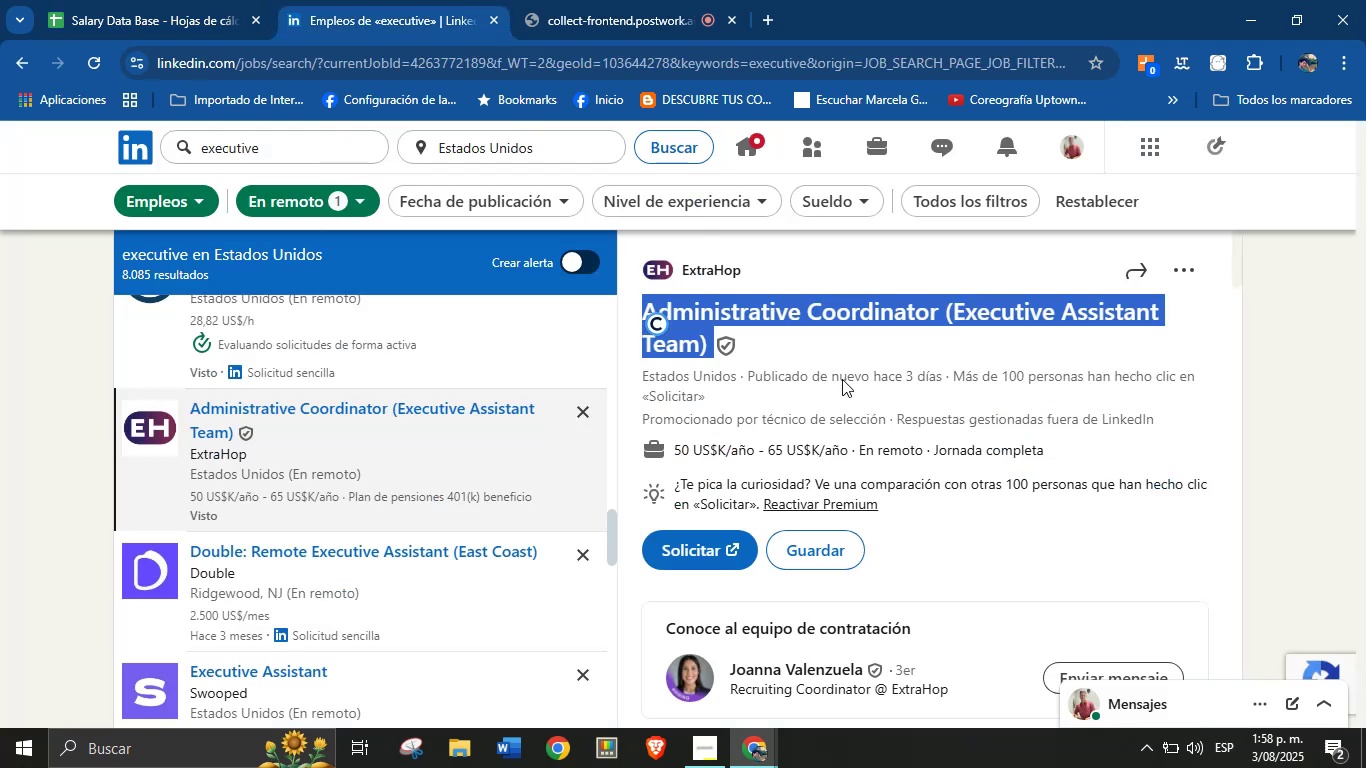 
left_click([784, 340])
 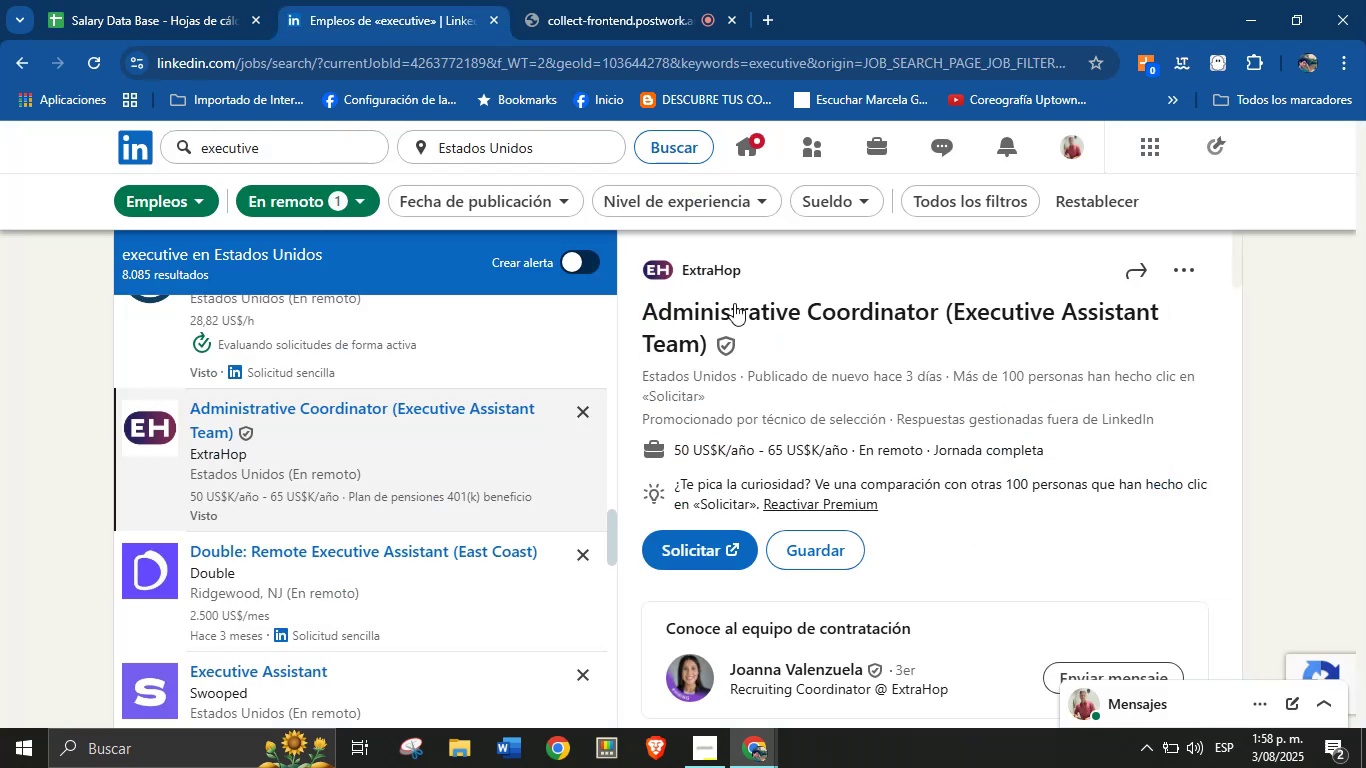 
left_click_drag(start_coordinate=[759, 268], to_coordinate=[683, 268])
 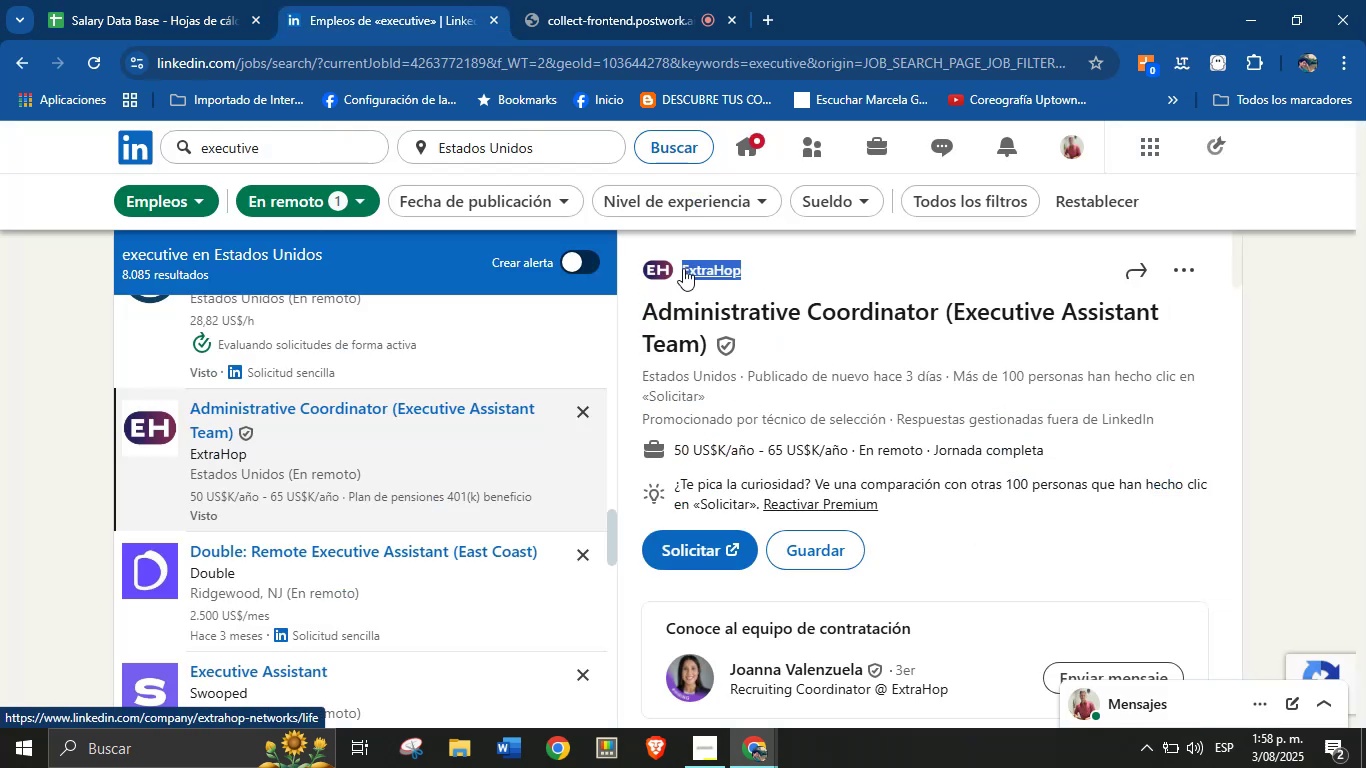 
key(Control+C)
 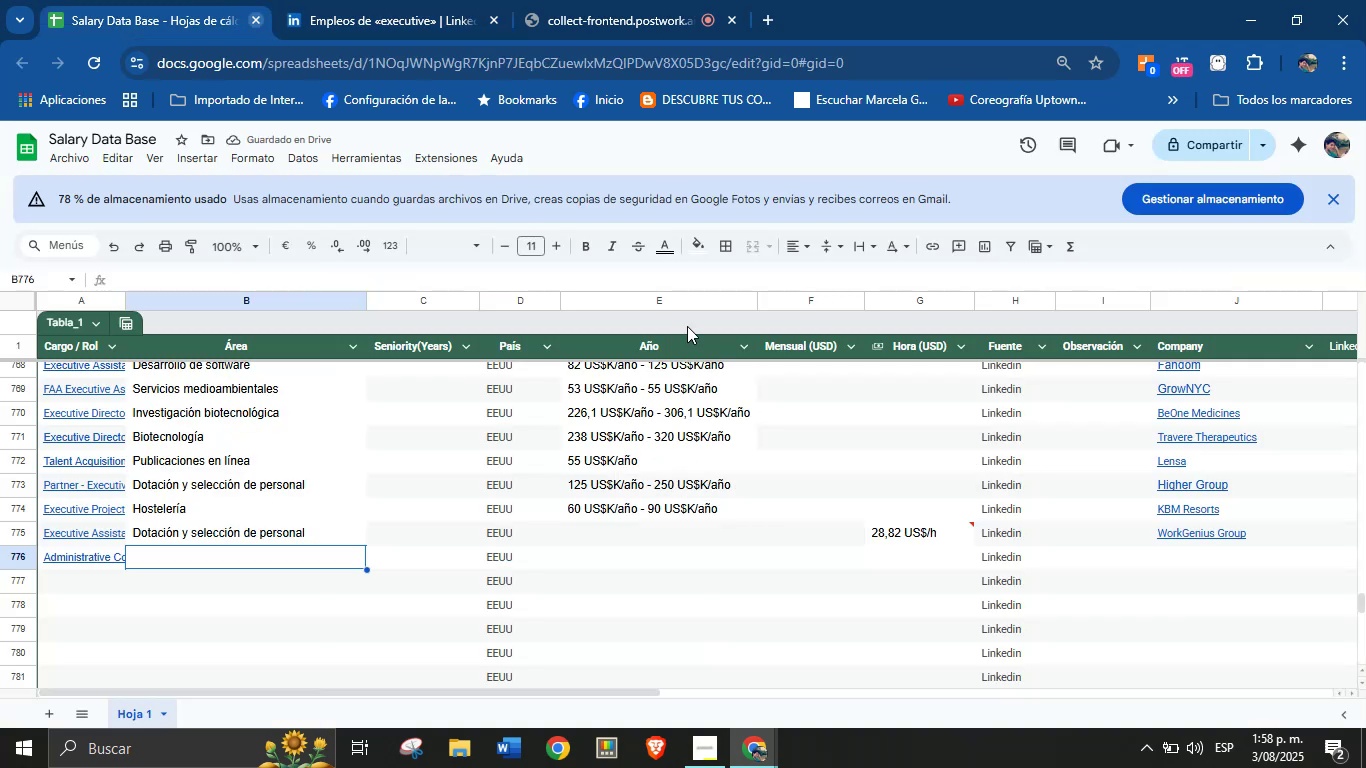 
left_click([1184, 555])
 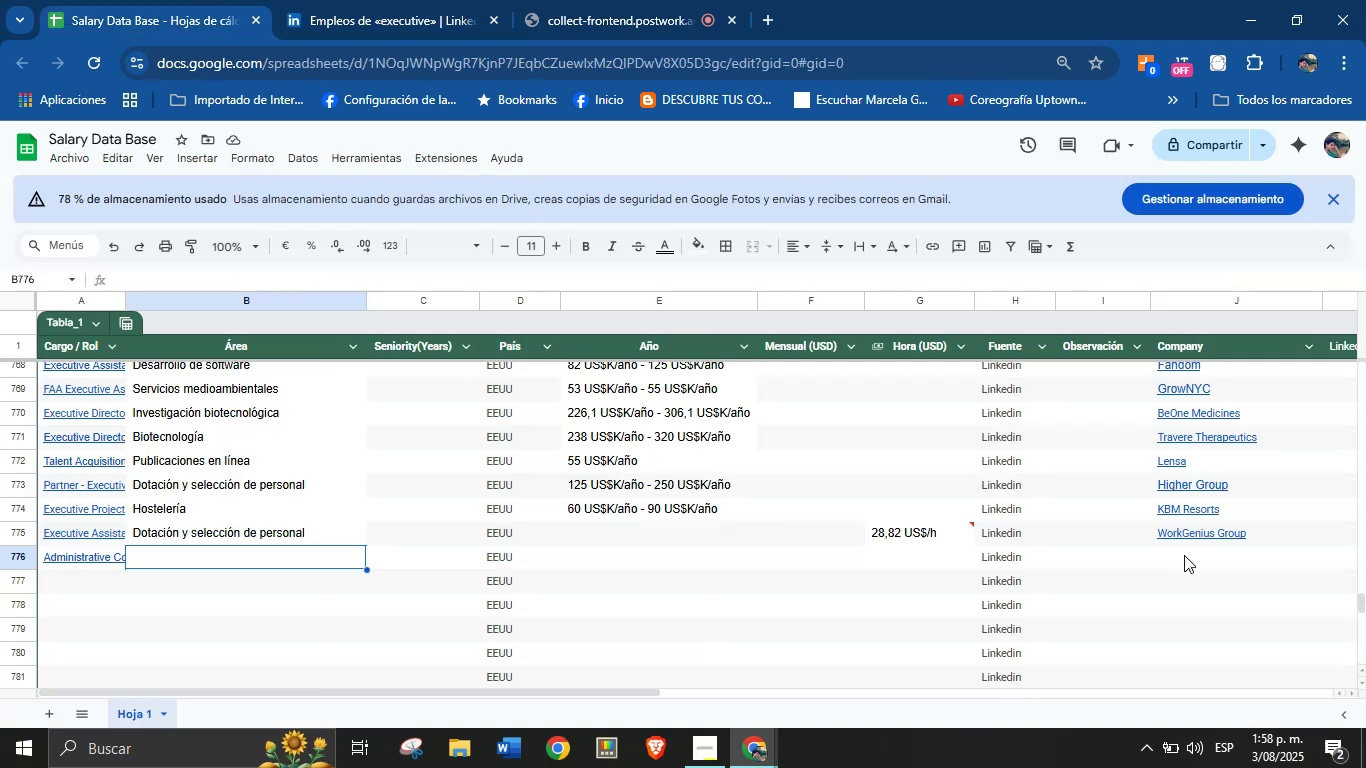 
key(Control+V)
 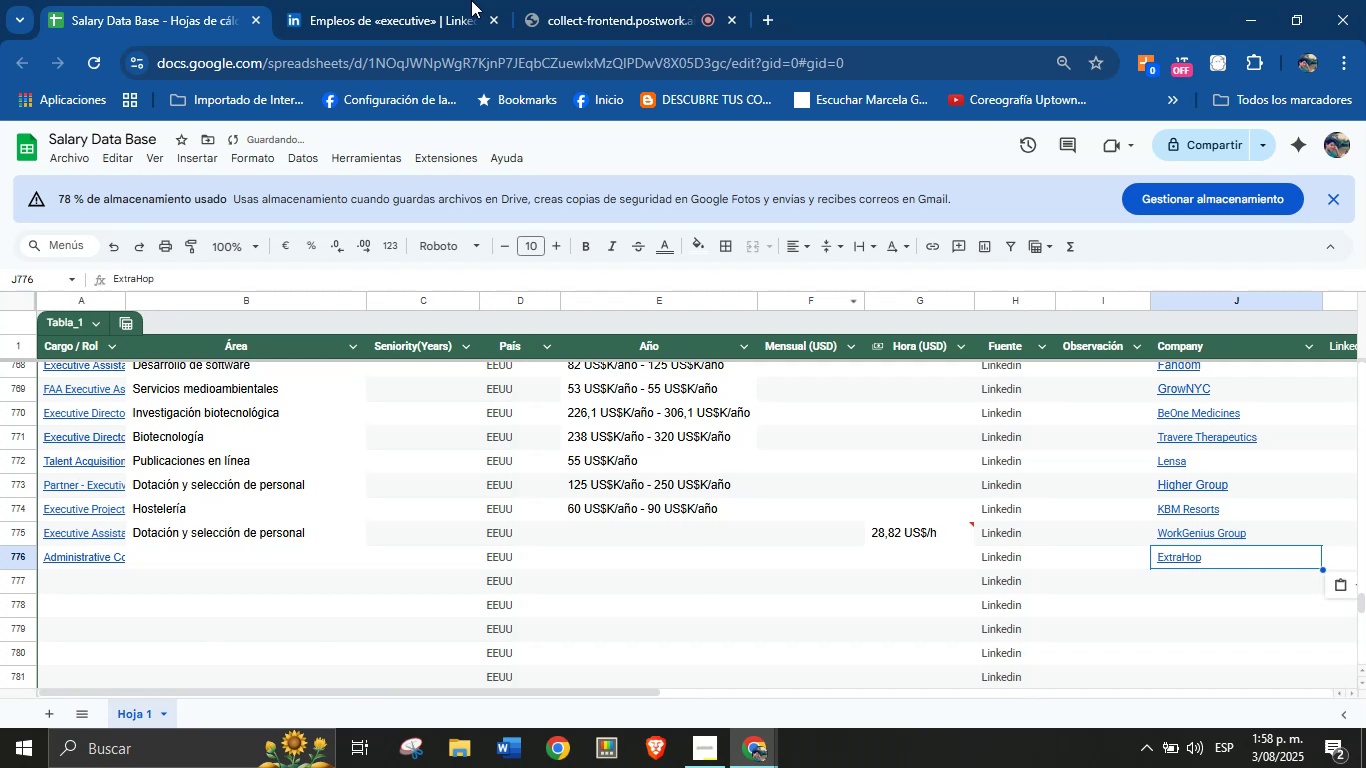 
left_click([378, 0])
 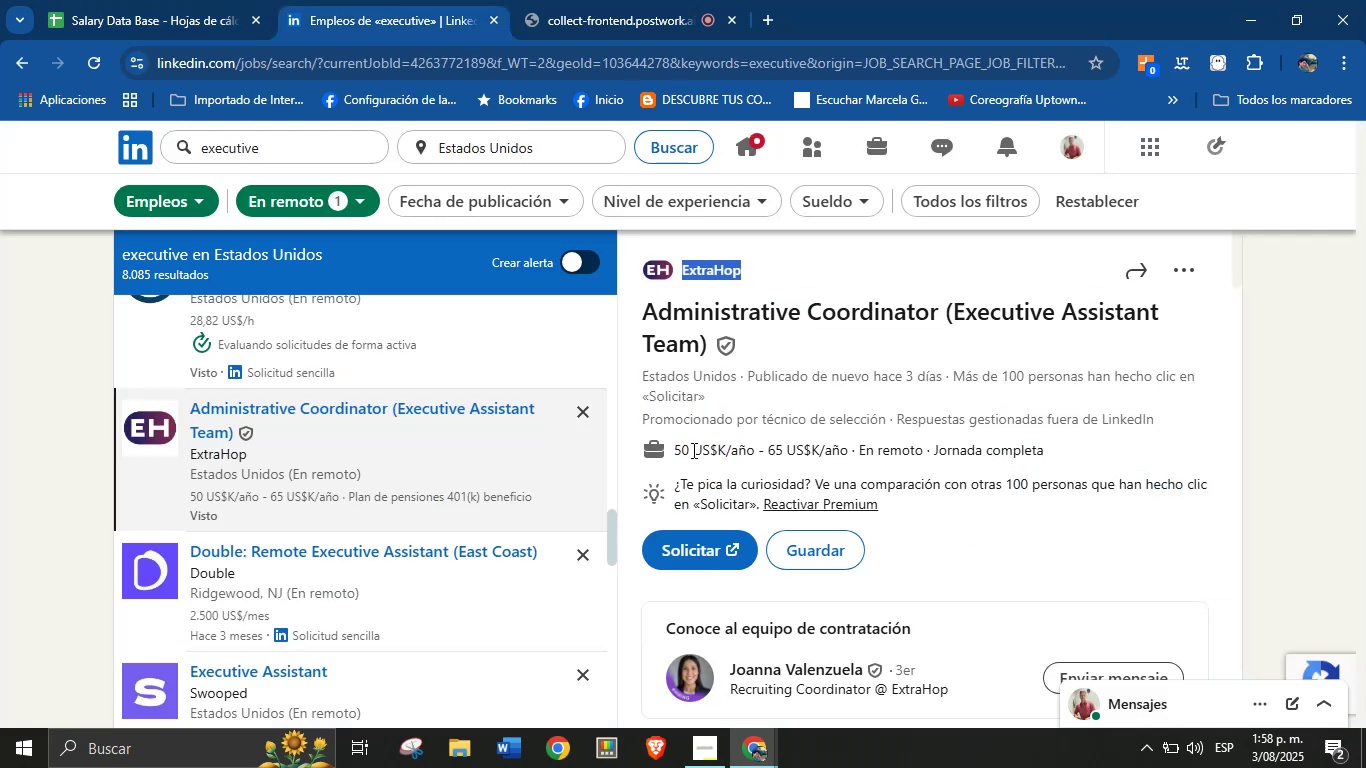 
left_click_drag(start_coordinate=[673, 453], to_coordinate=[847, 451])
 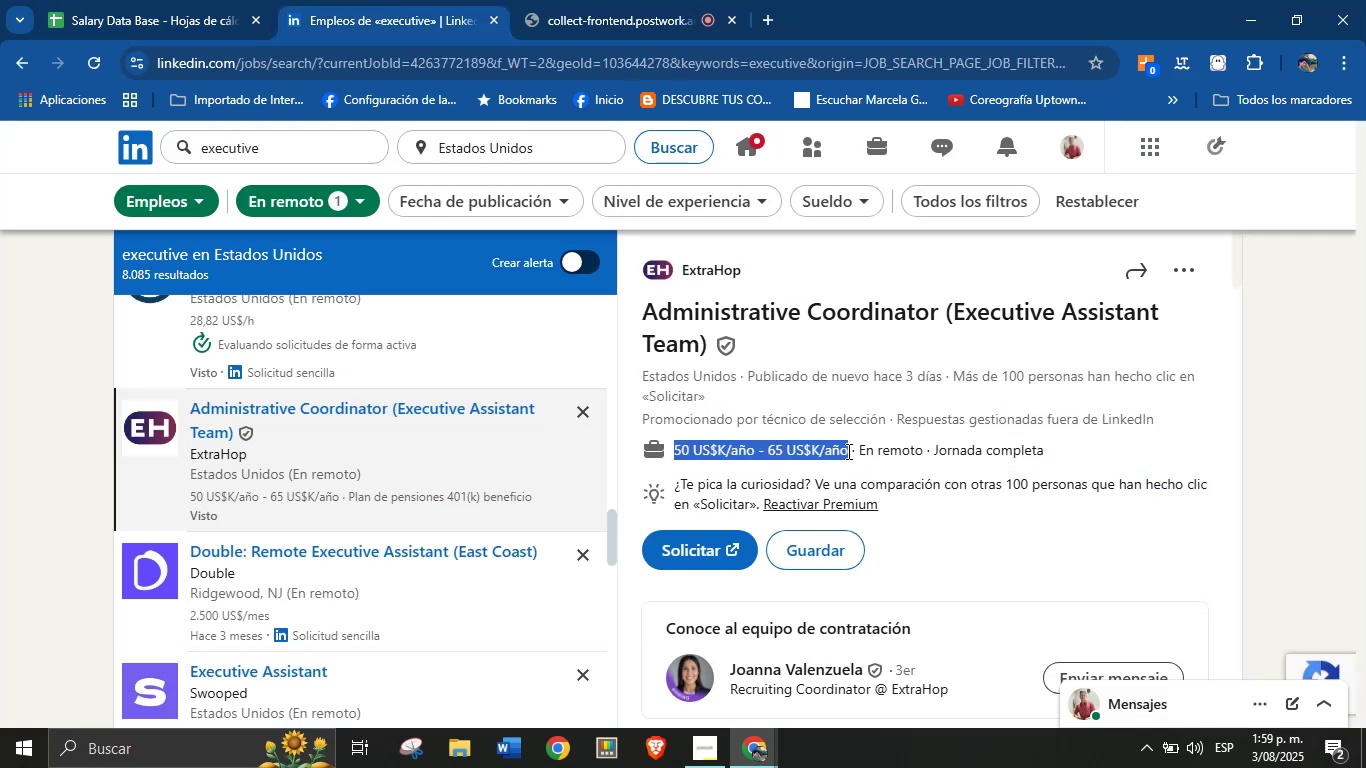 
key(Control+C)
 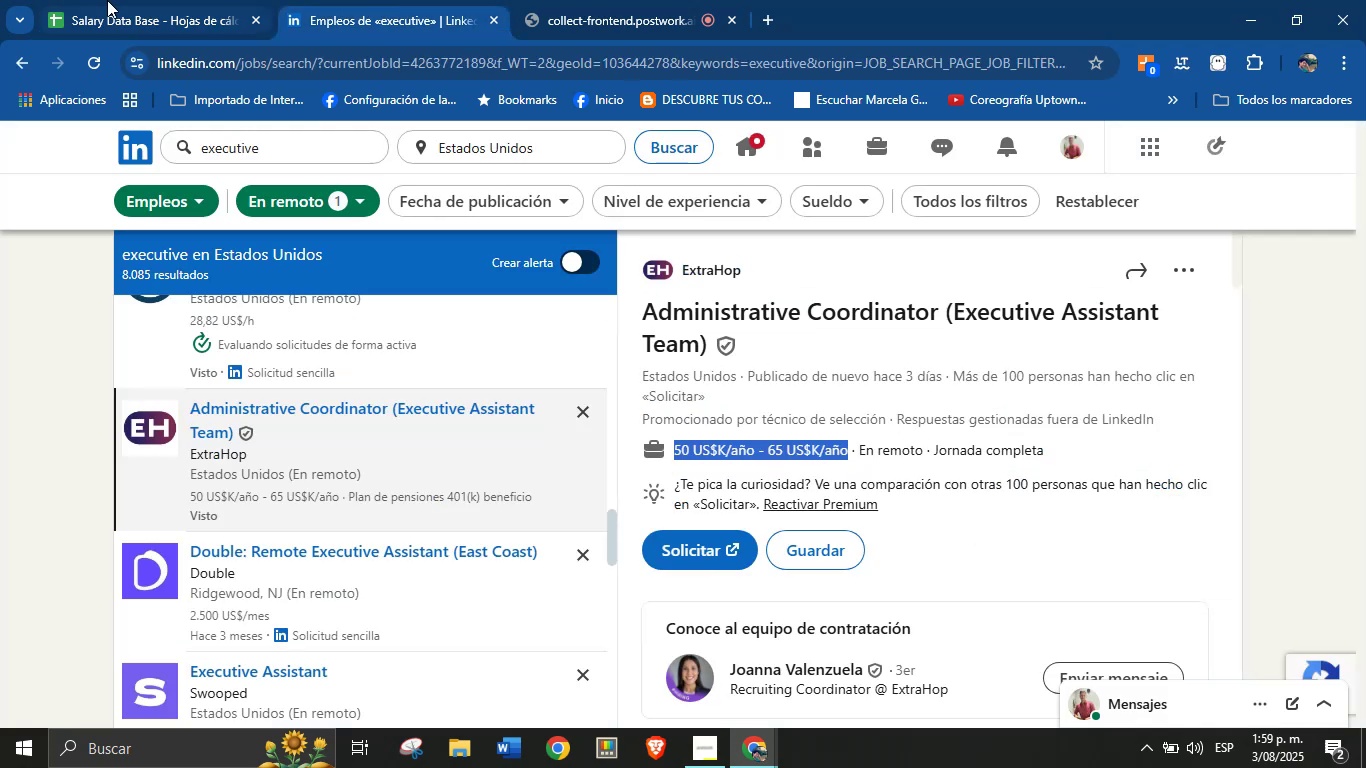 
left_click([152, 0])
 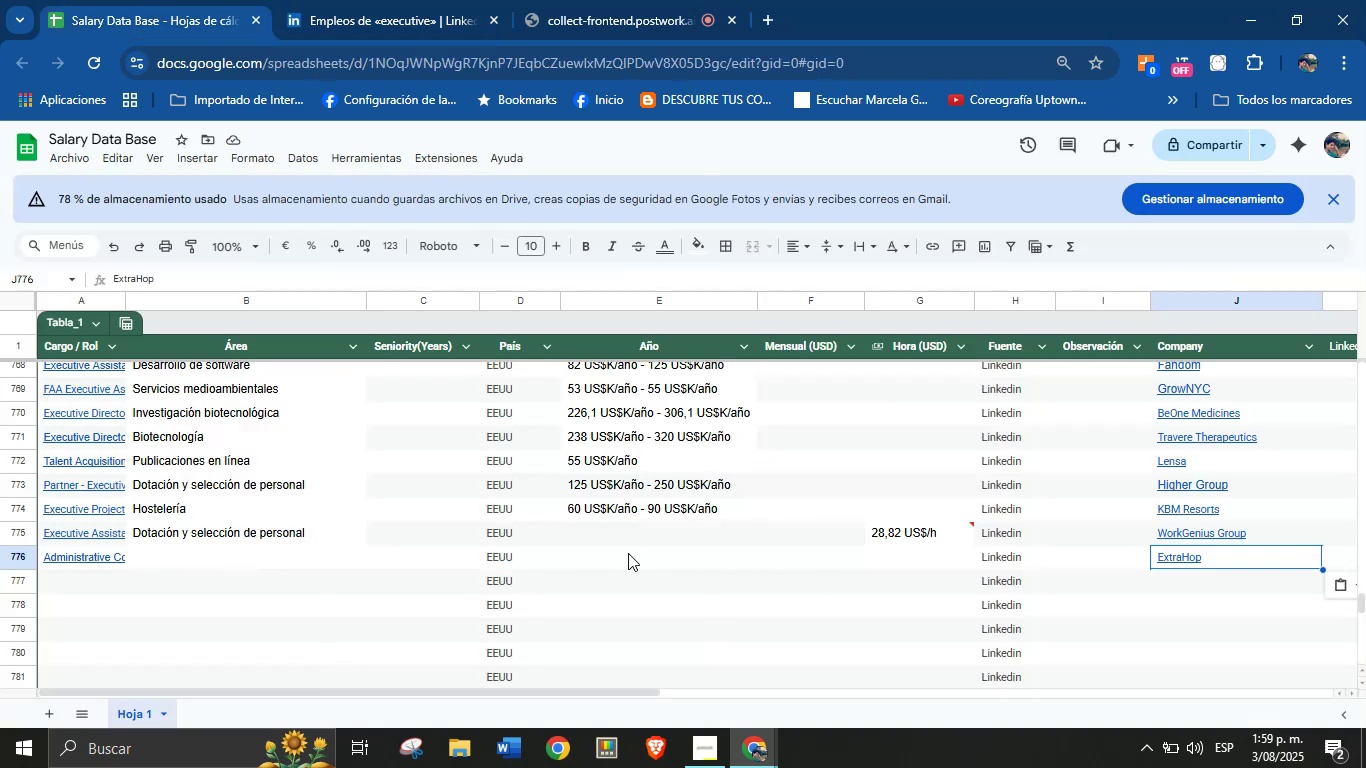 
left_click([351, 0])
 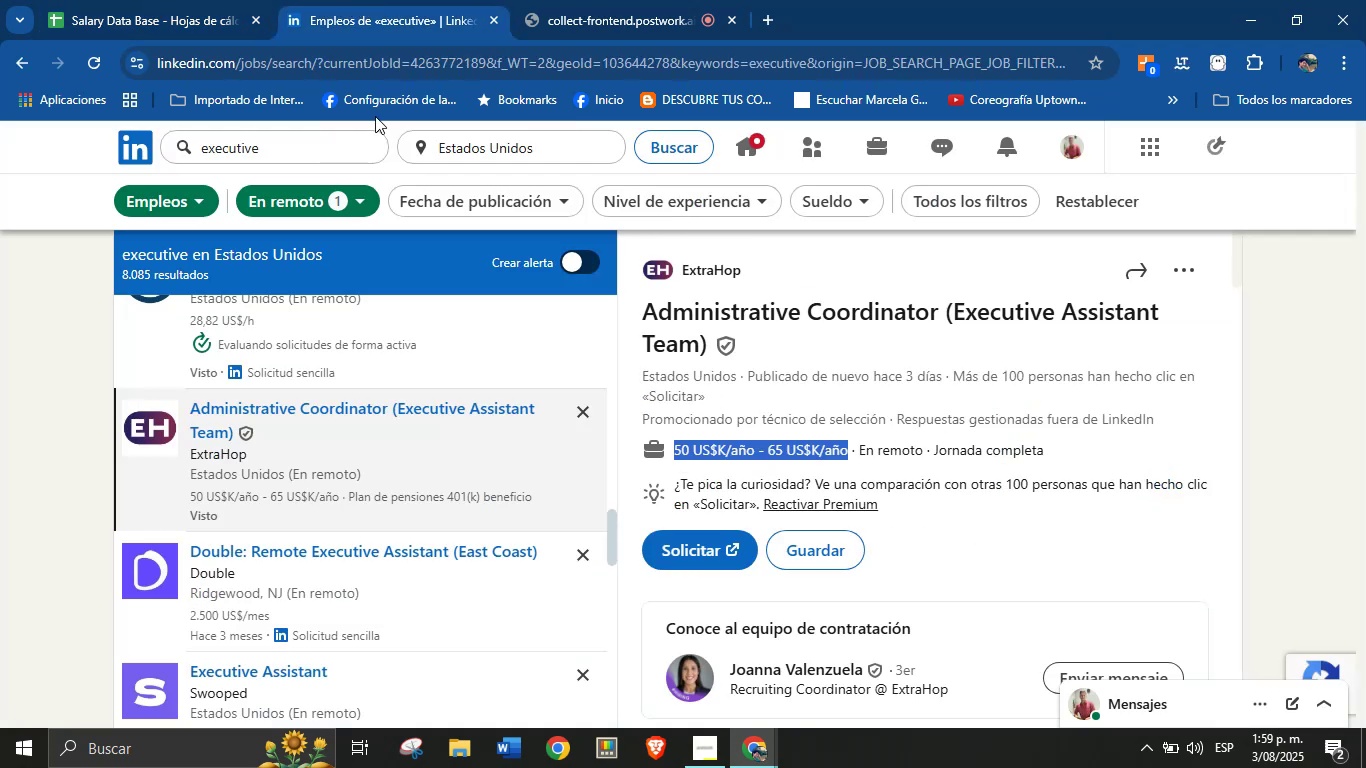 
left_click([222, 0])
 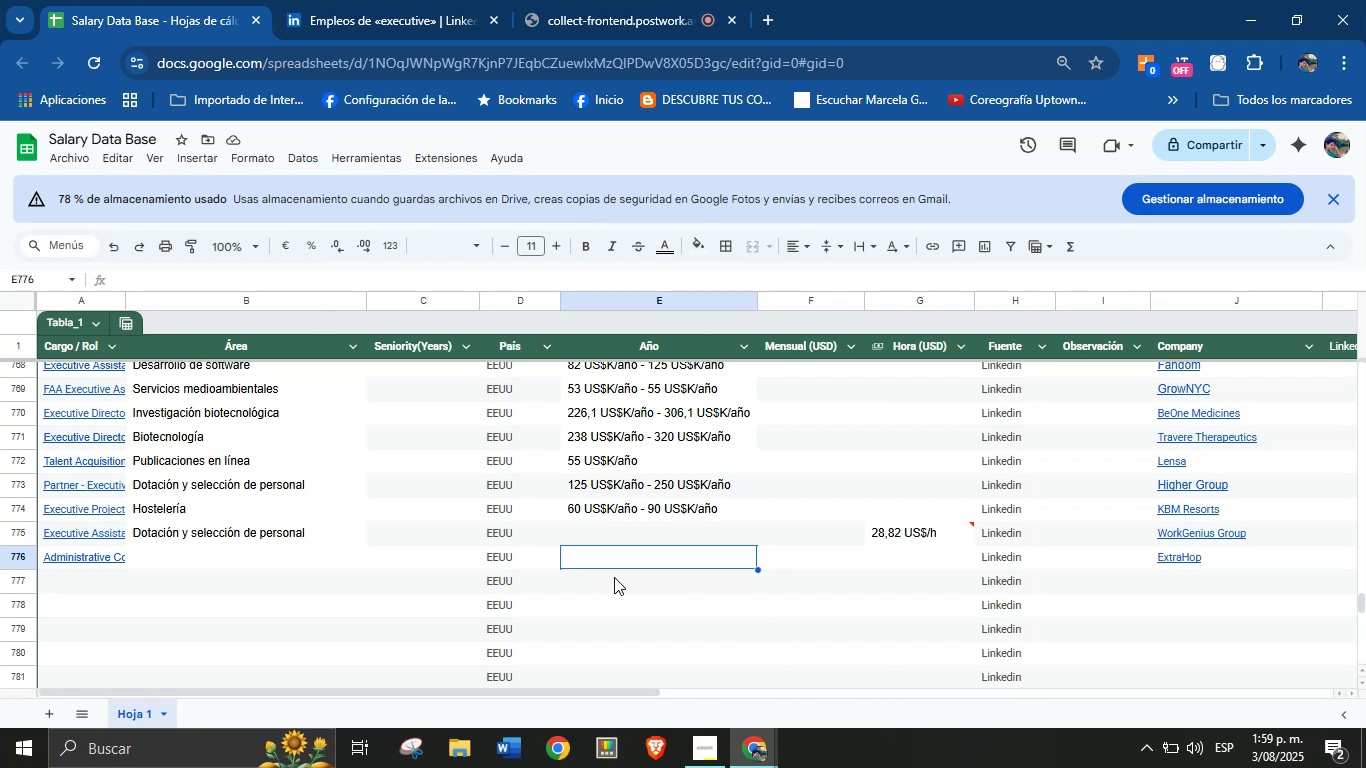 
key(Control+V)
 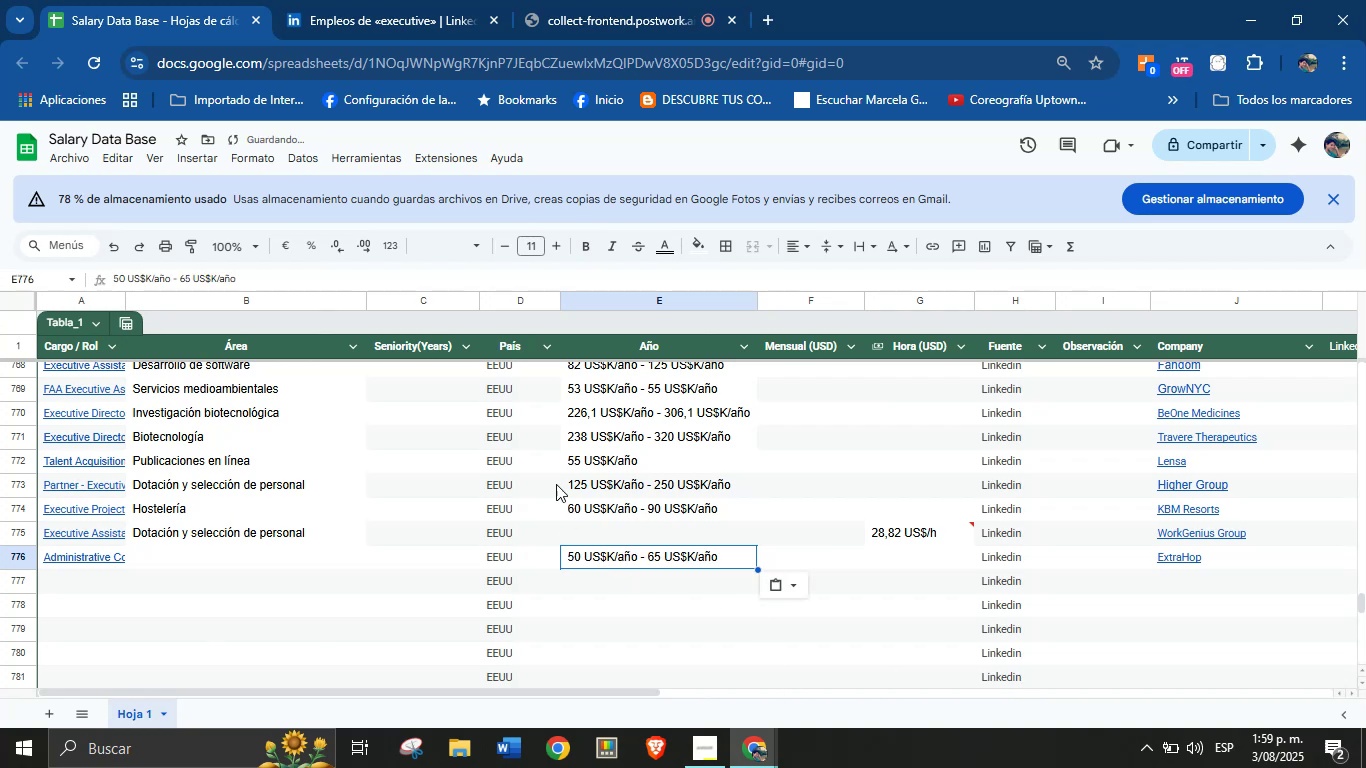 
left_click([456, 0])
 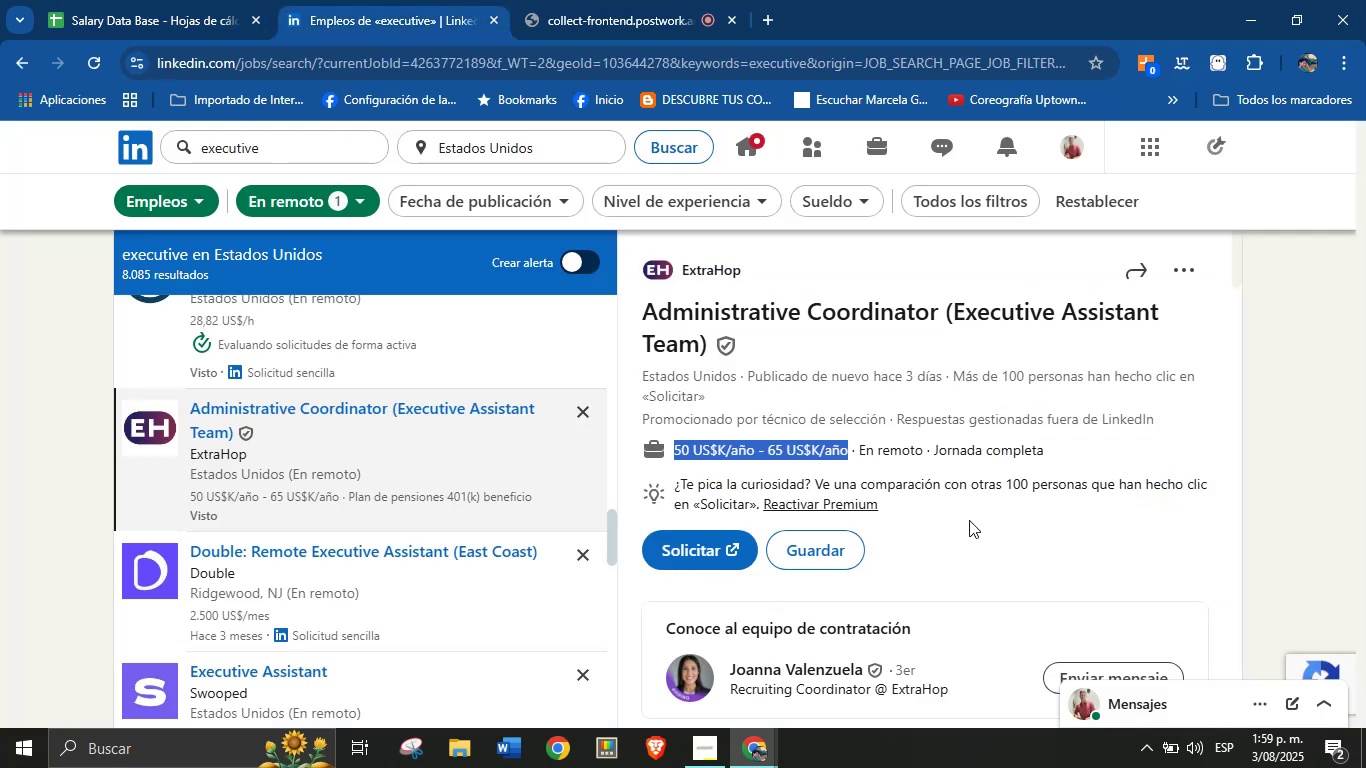 
scroll: coordinate [969, 497], scroll_direction: down, amount: 33.0
 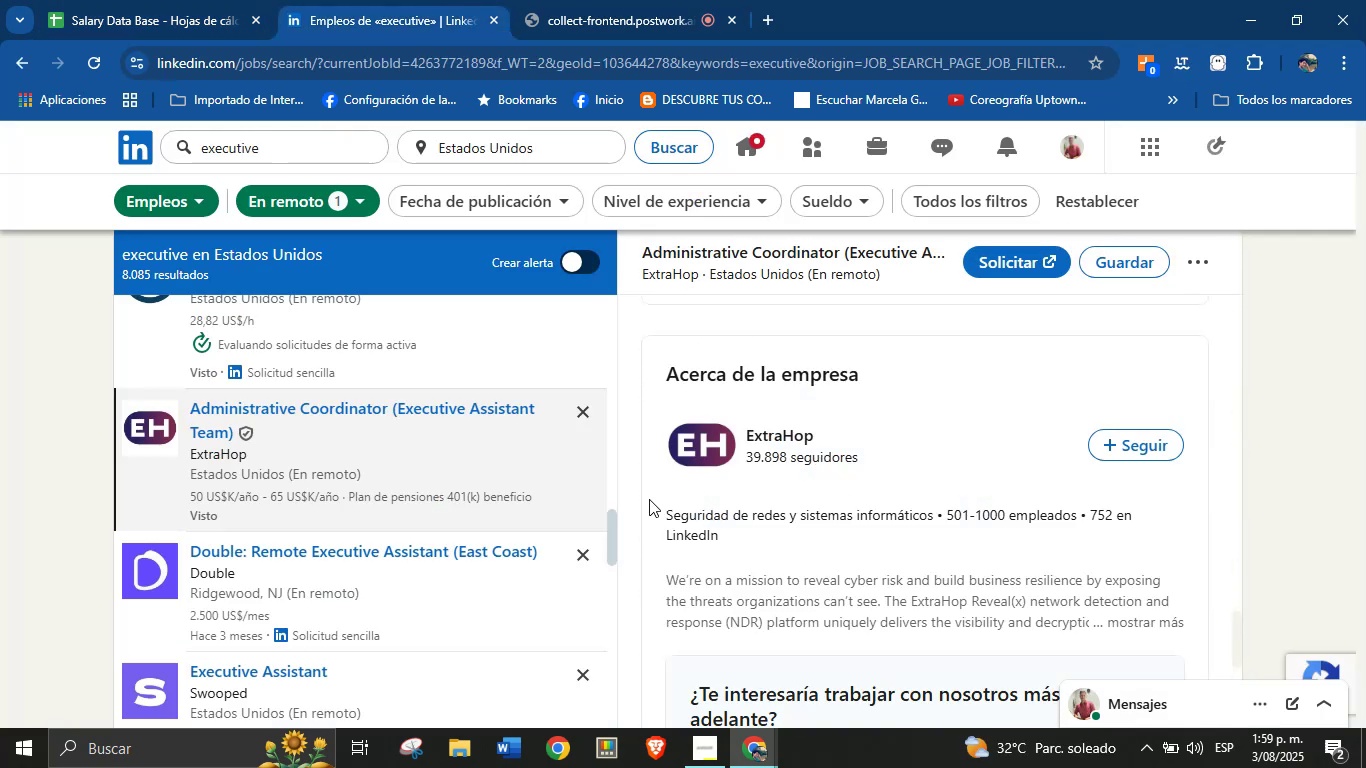 
left_click_drag(start_coordinate=[664, 515], to_coordinate=[937, 518])
 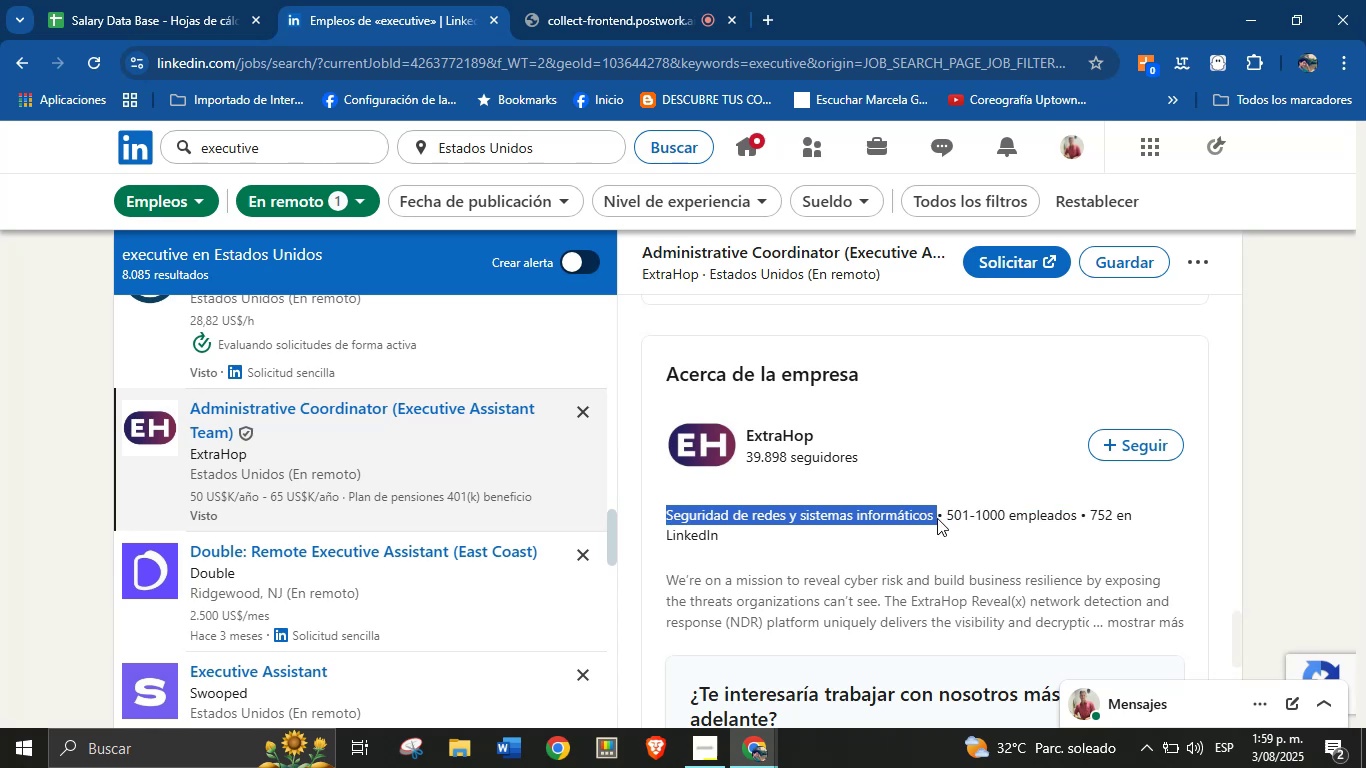 
key(Control+C)
 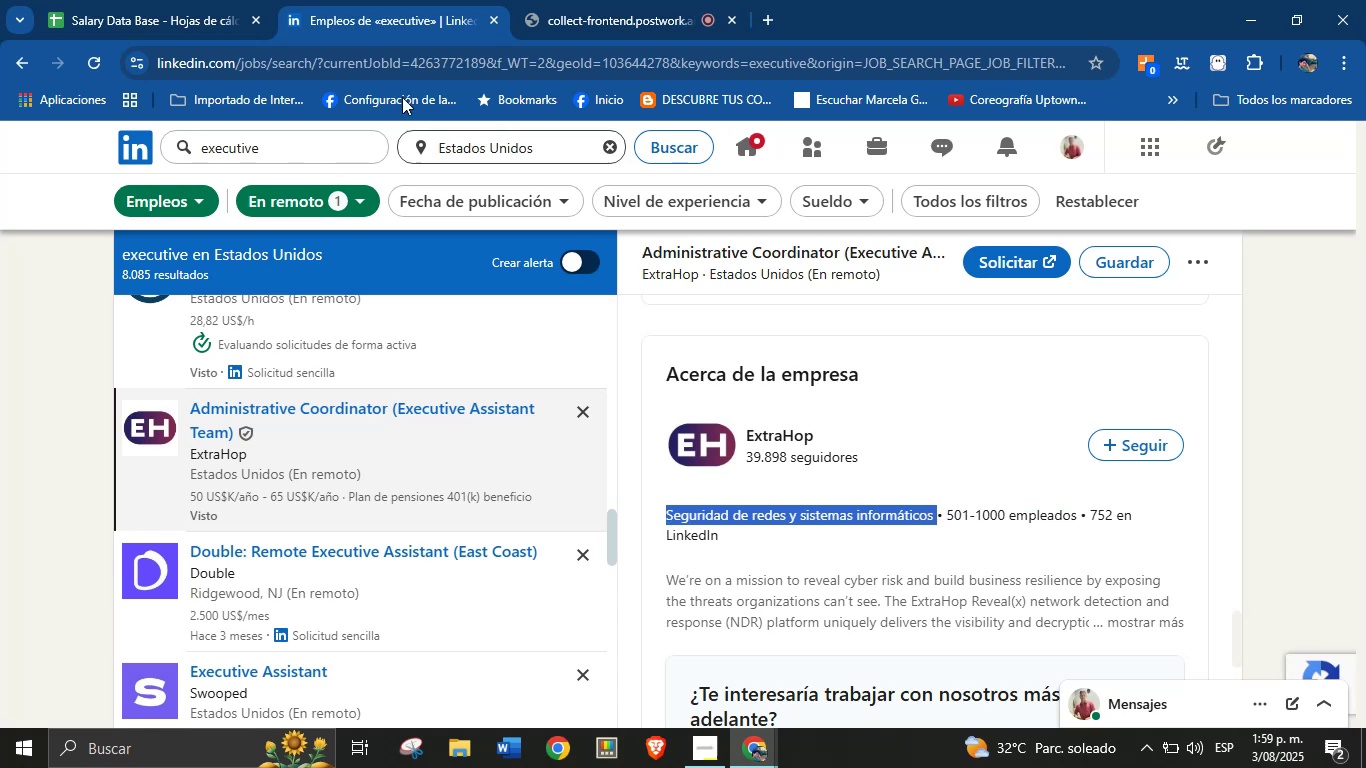 
left_click([159, 0])
 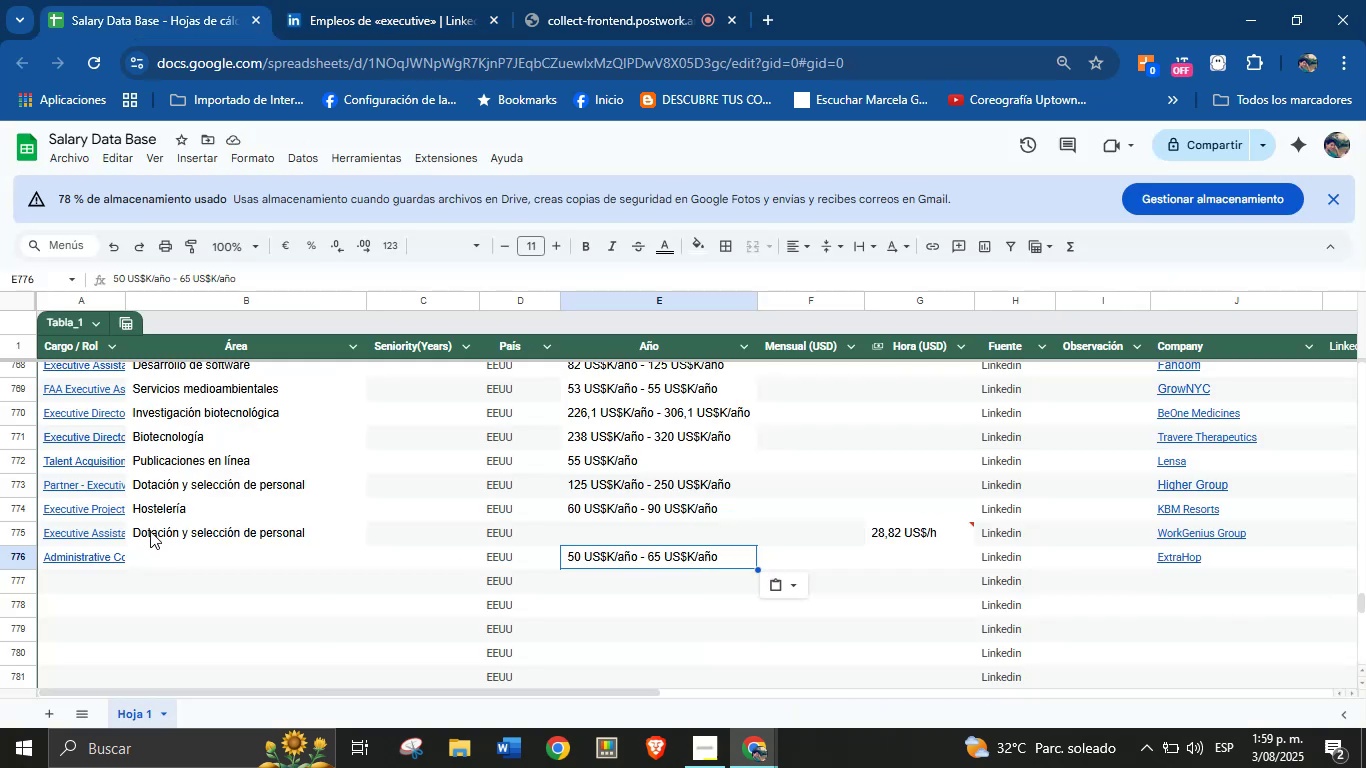 
left_click([196, 564])
 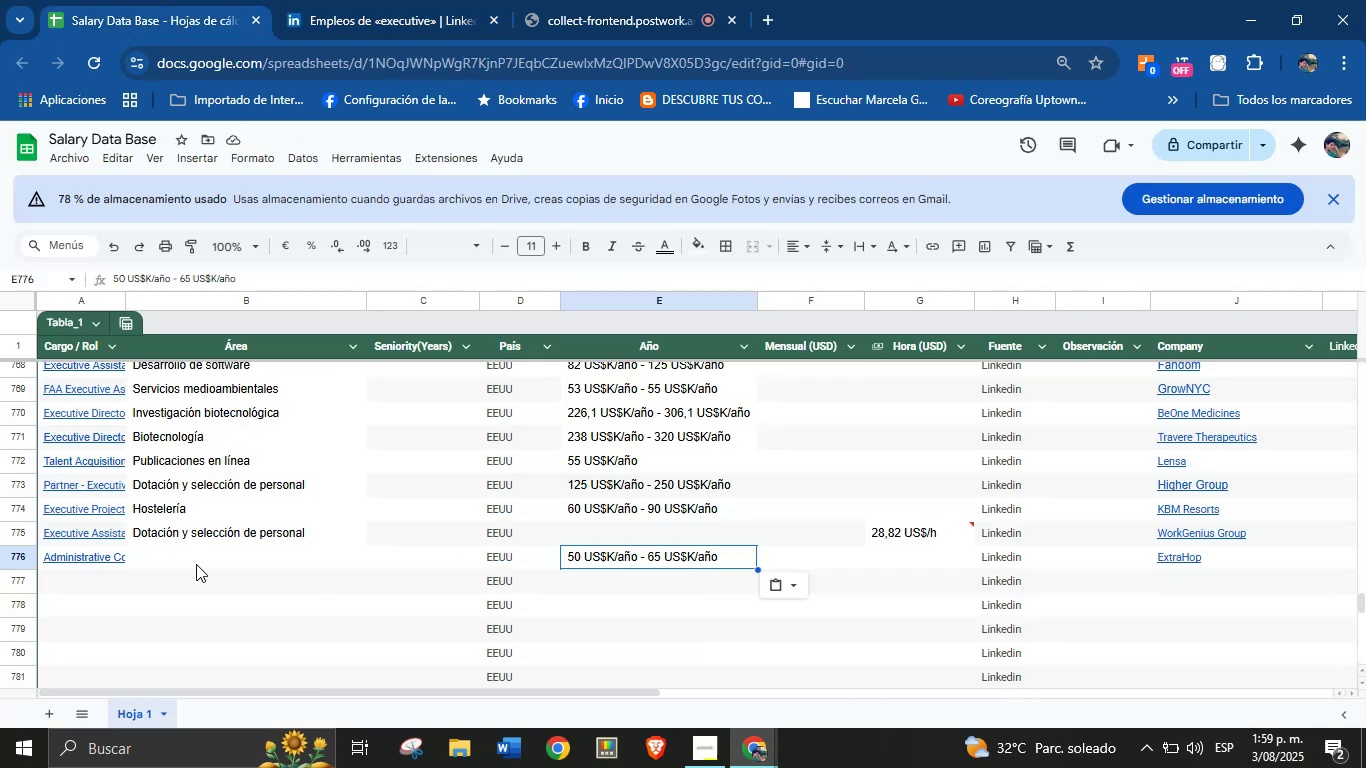 
key(Control+V)
 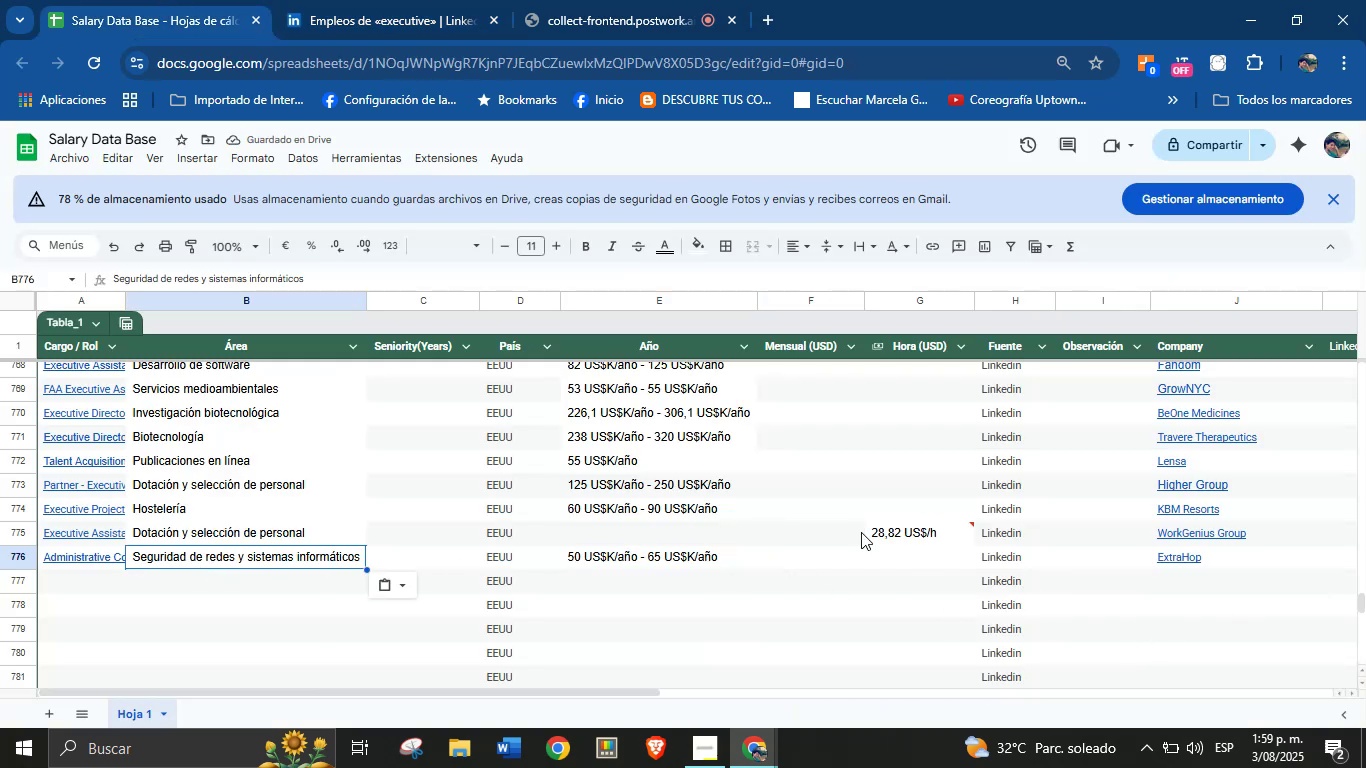 
left_click([86, 577])
 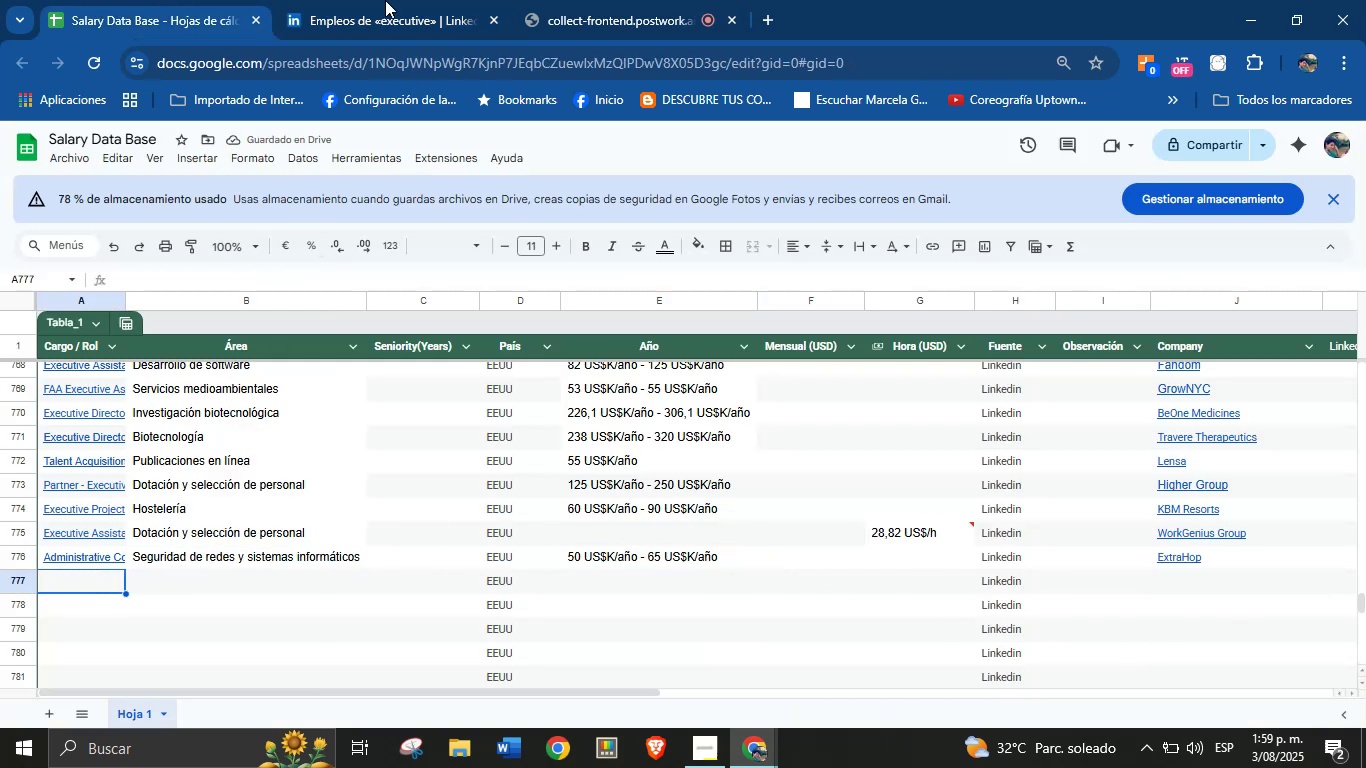 
left_click([388, 0])
 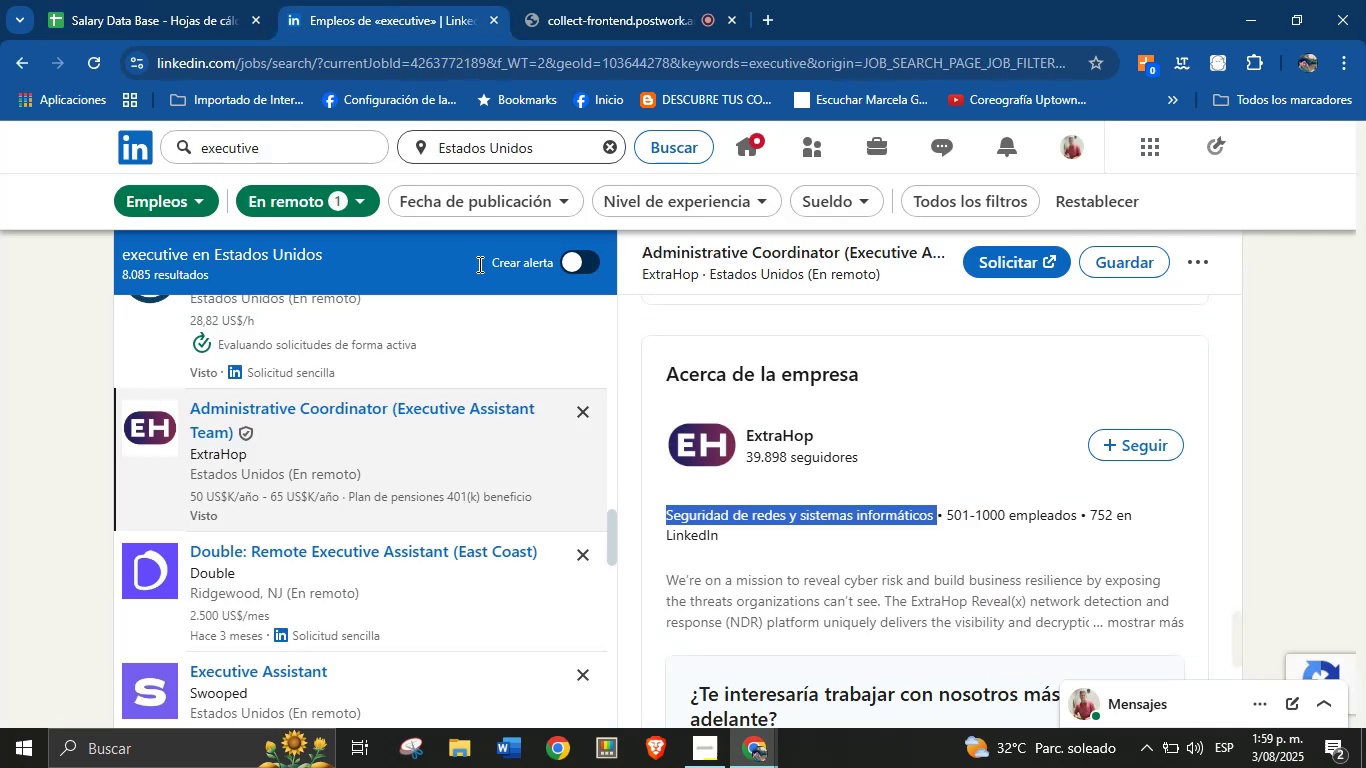 
scroll: coordinate [400, 461], scroll_direction: down, amount: 7.0
 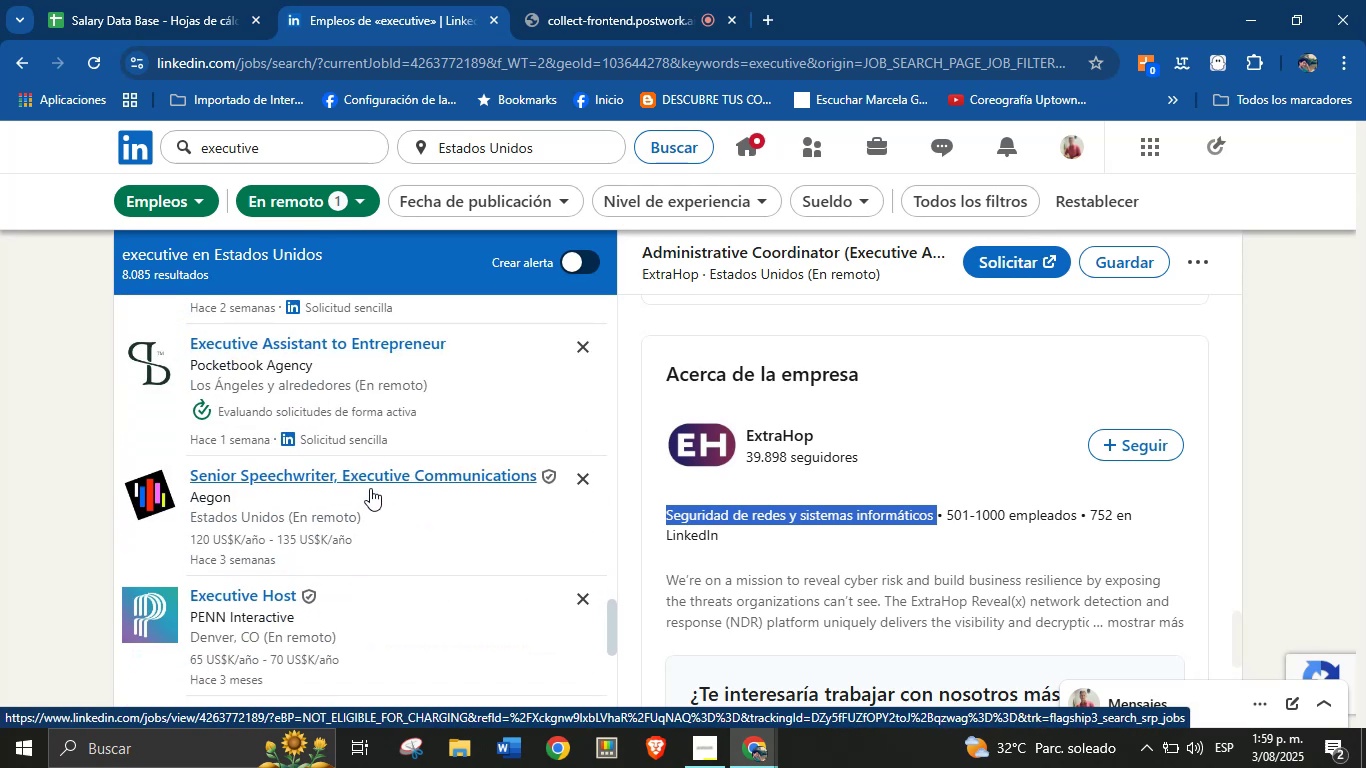 
left_click([369, 489])
 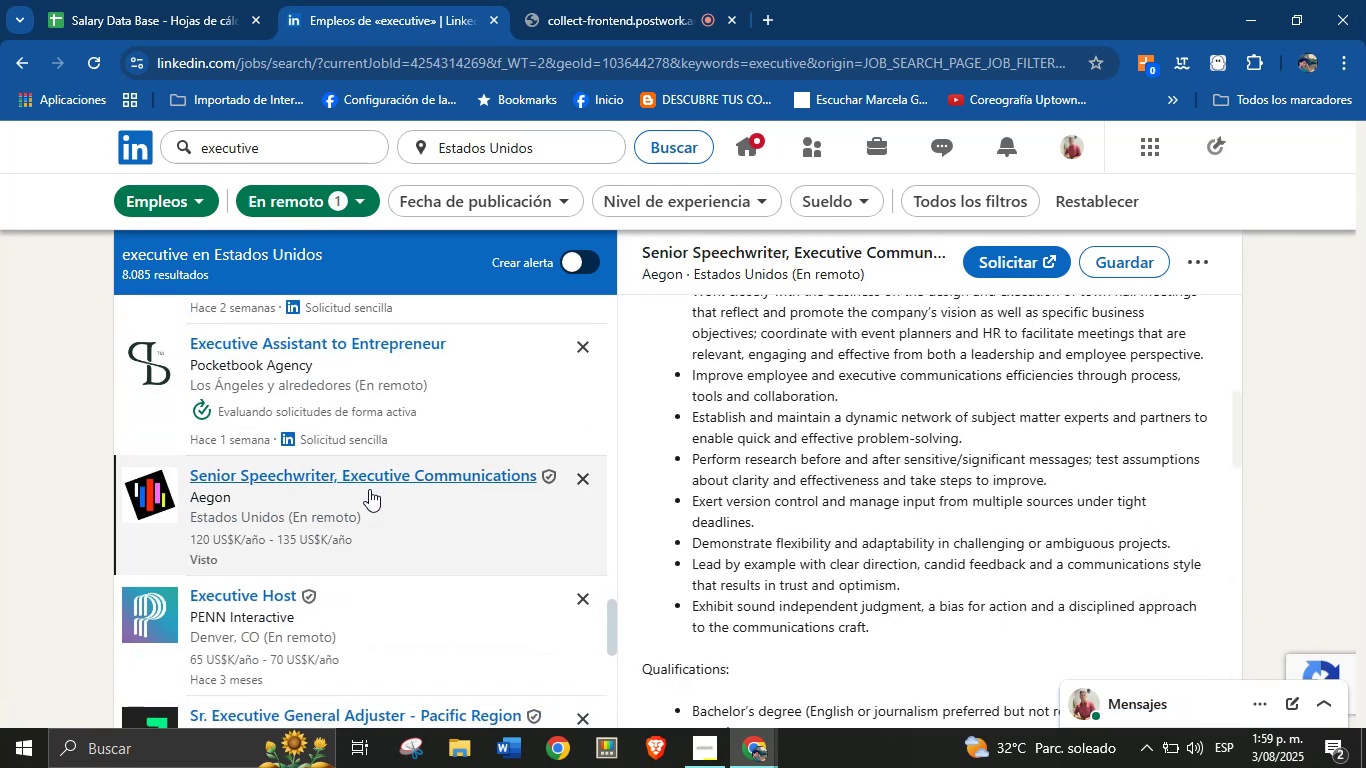 
scroll: coordinate [881, 473], scroll_direction: up, amount: 7.0
 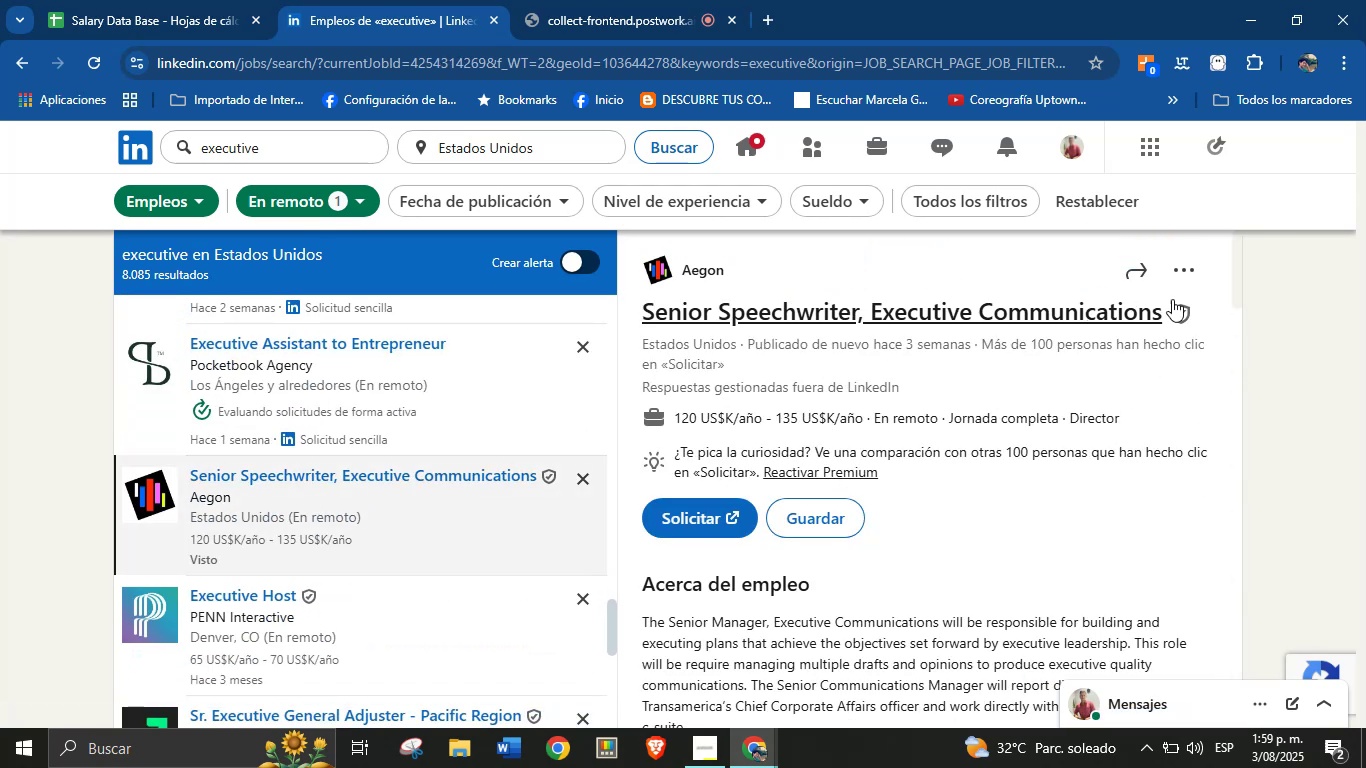 
left_click_drag(start_coordinate=[1169, 310], to_coordinate=[790, 297])
 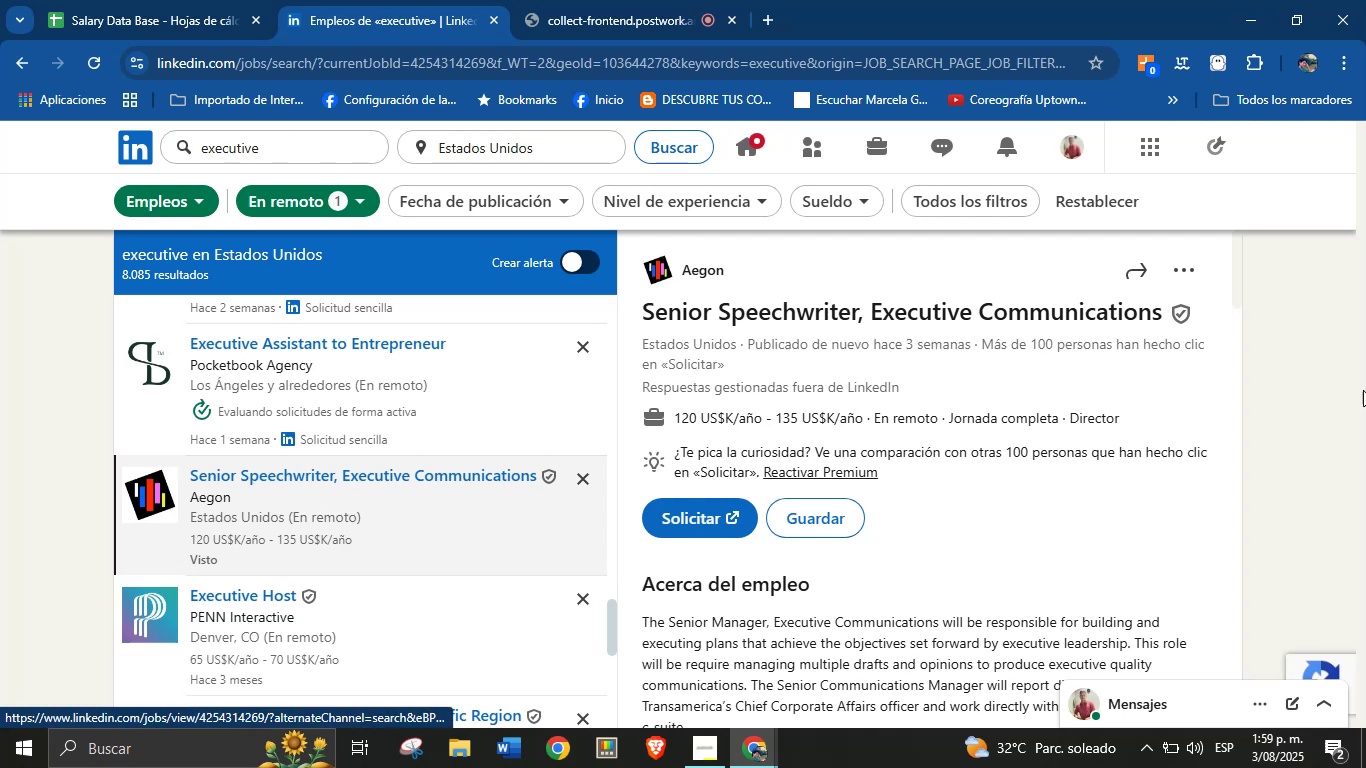 
left_click_drag(start_coordinate=[1288, 347], to_coordinate=[1279, 347])
 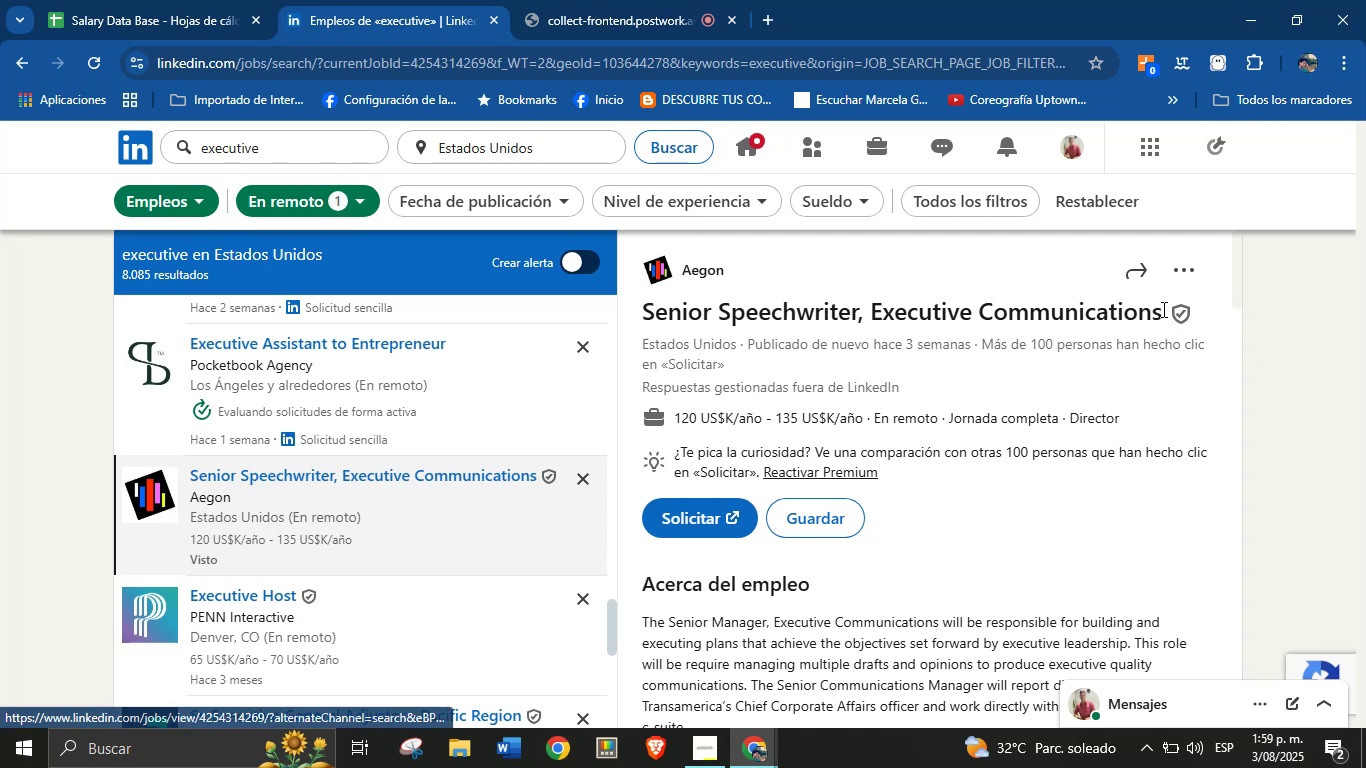 
left_click_drag(start_coordinate=[1167, 309], to_coordinate=[633, 296])
 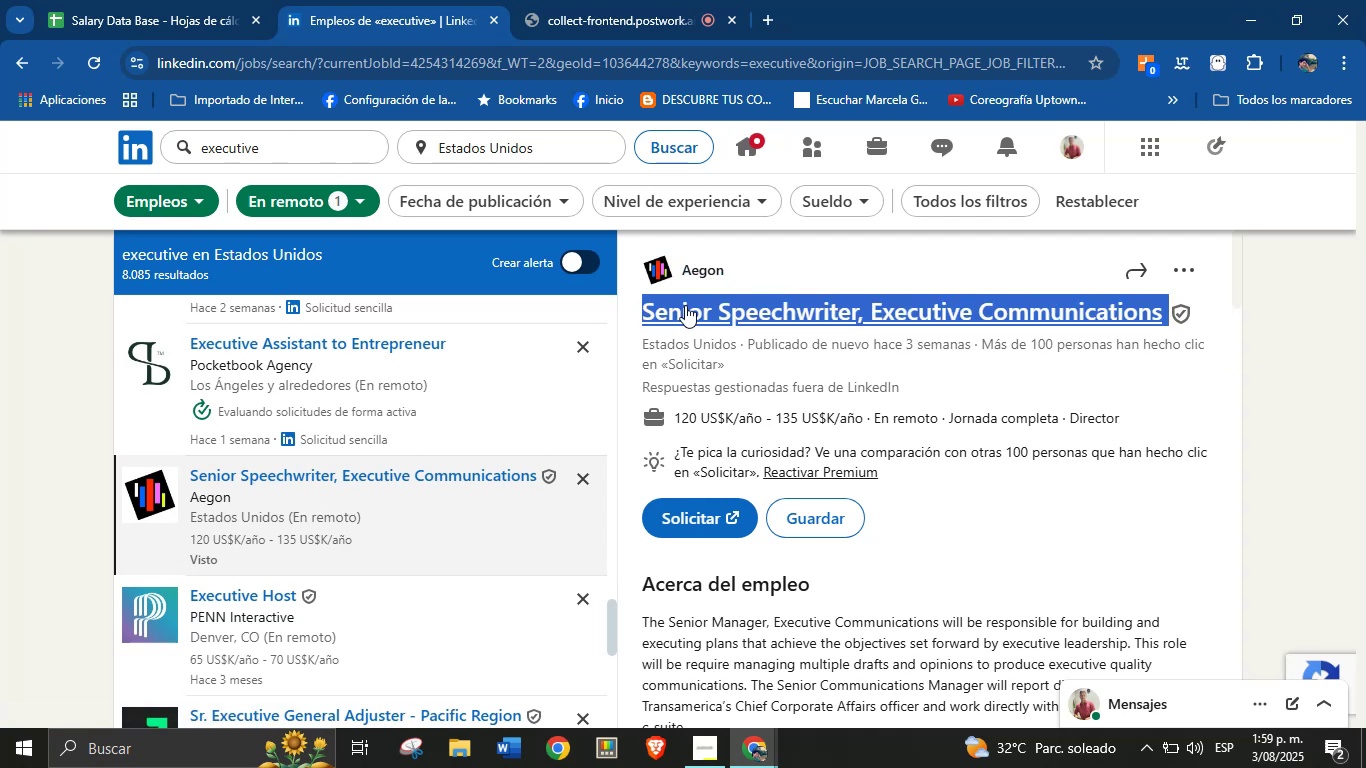 
key(Control+C)
 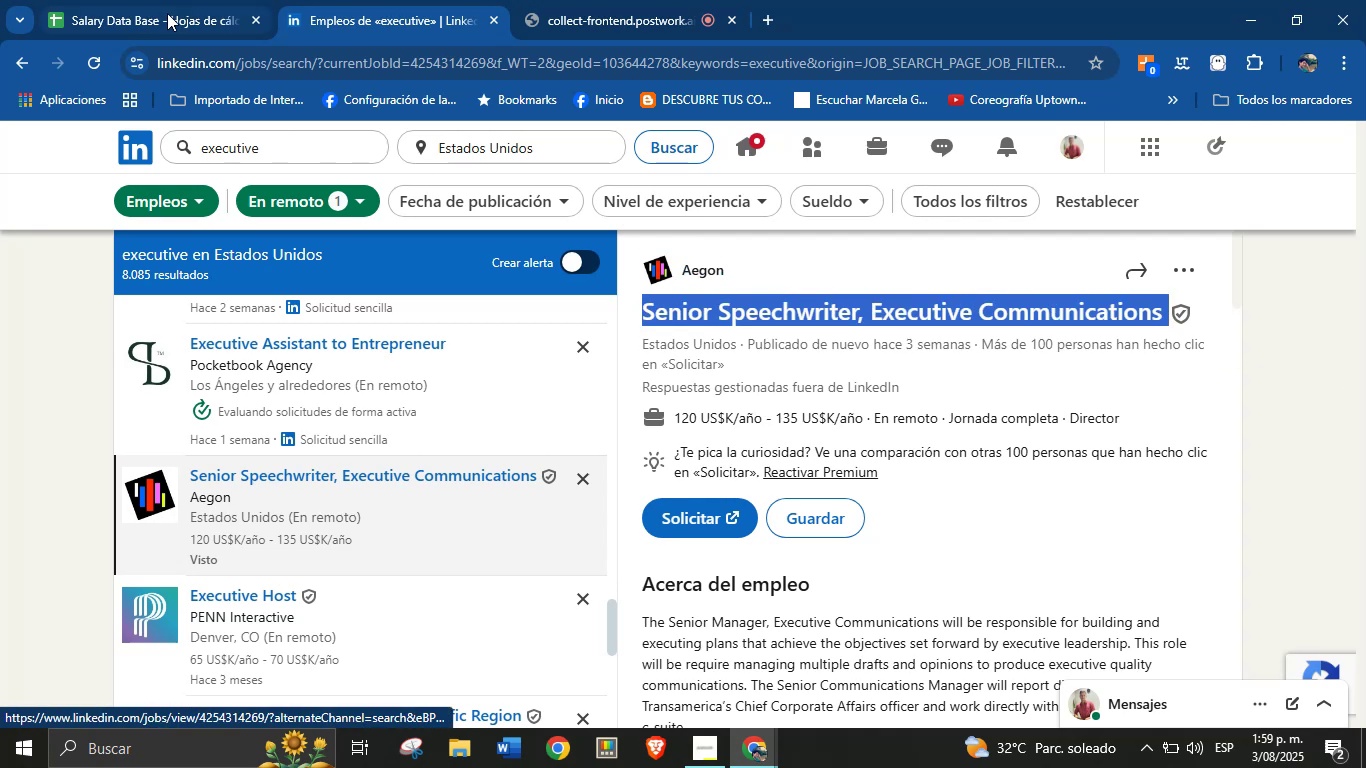 
left_click([190, 0])
 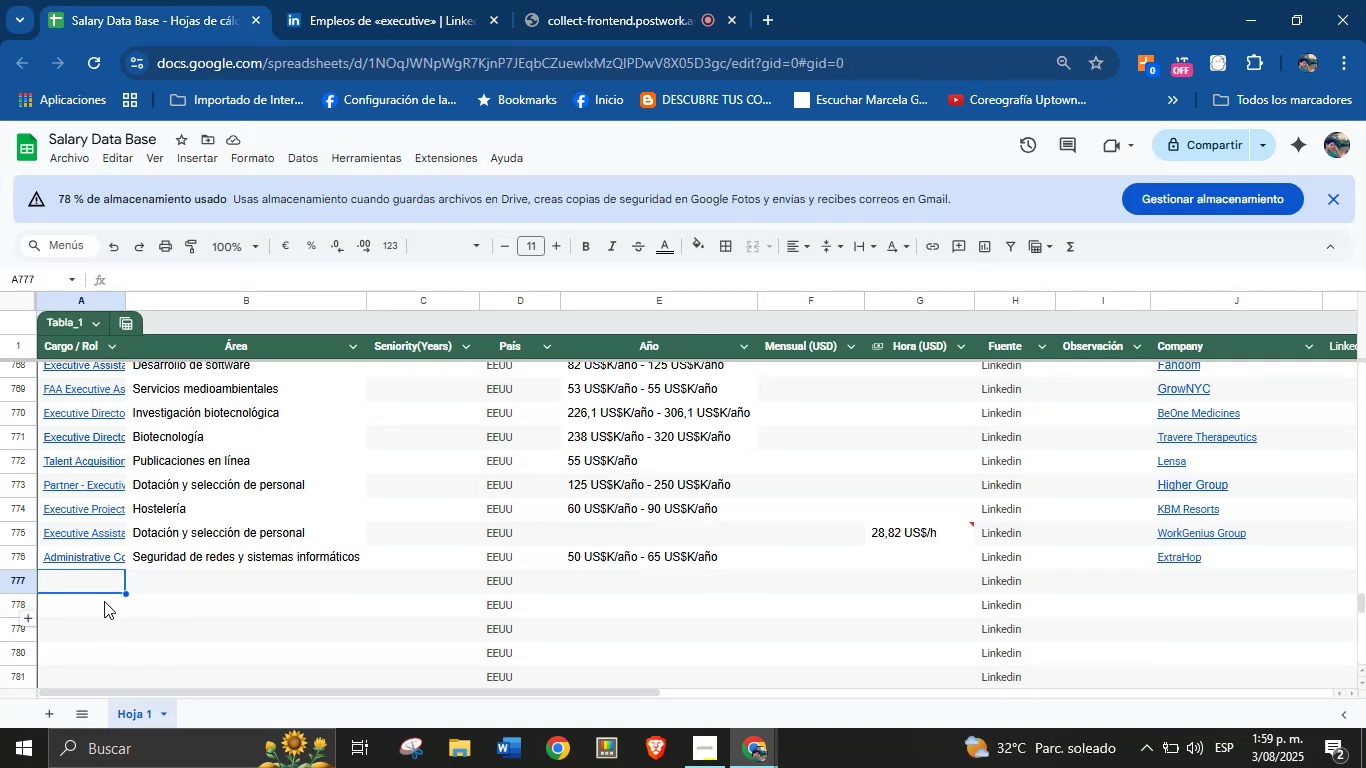 
left_click([105, 583])
 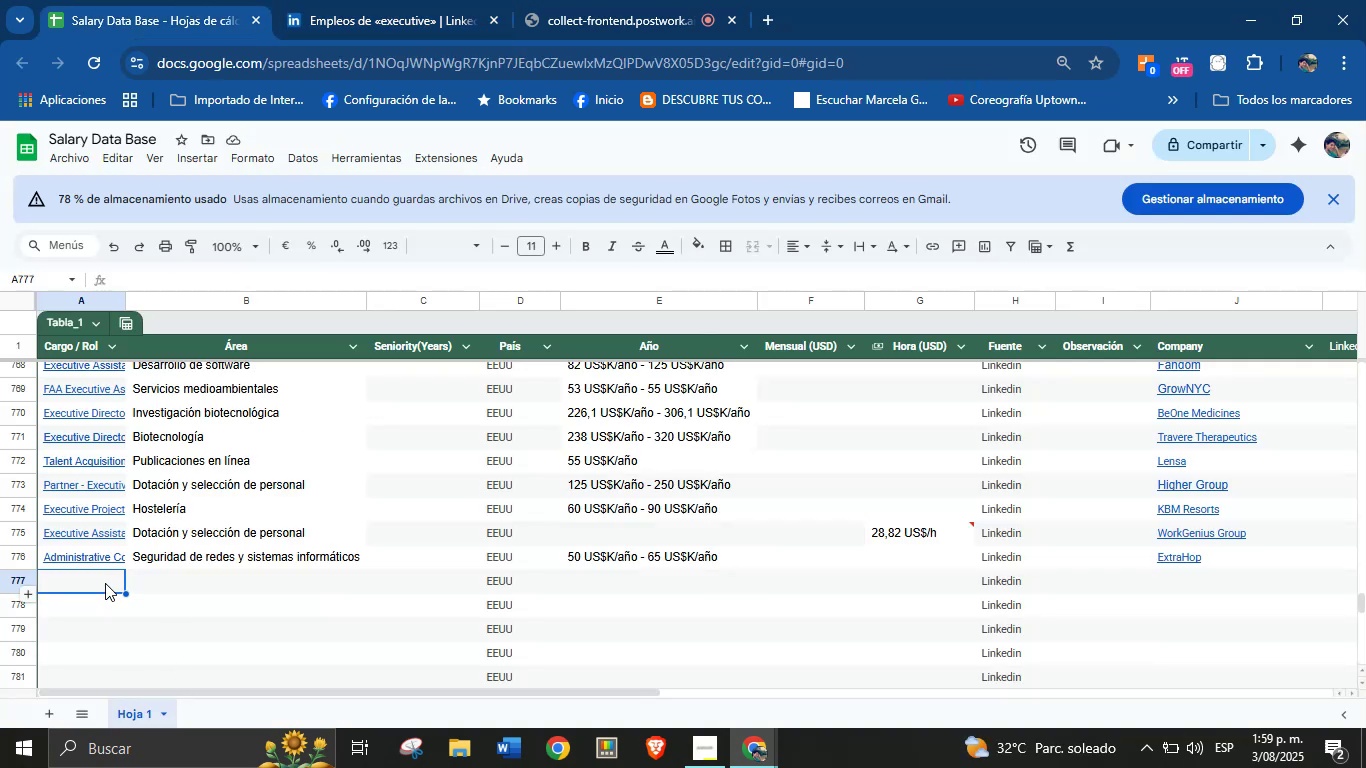 
key(Control+V)
 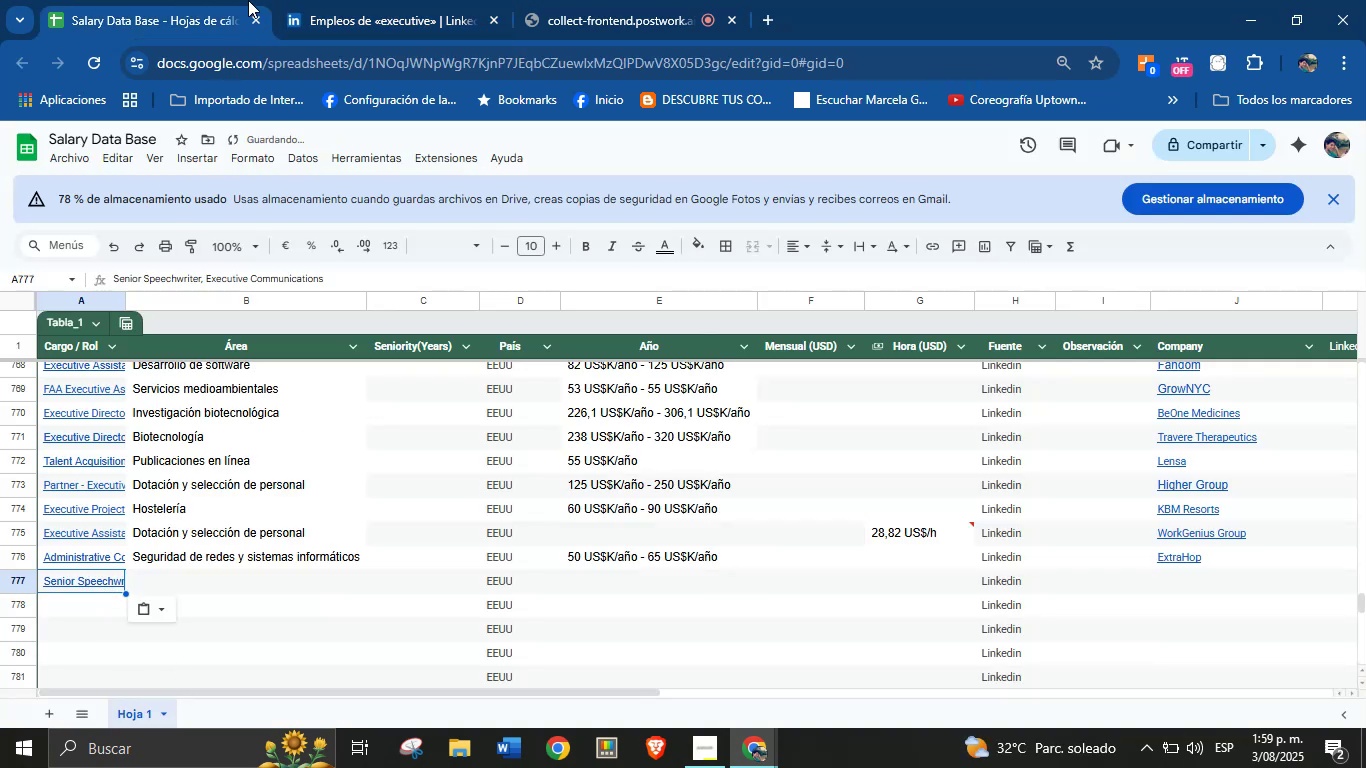 
double_click([386, 0])
 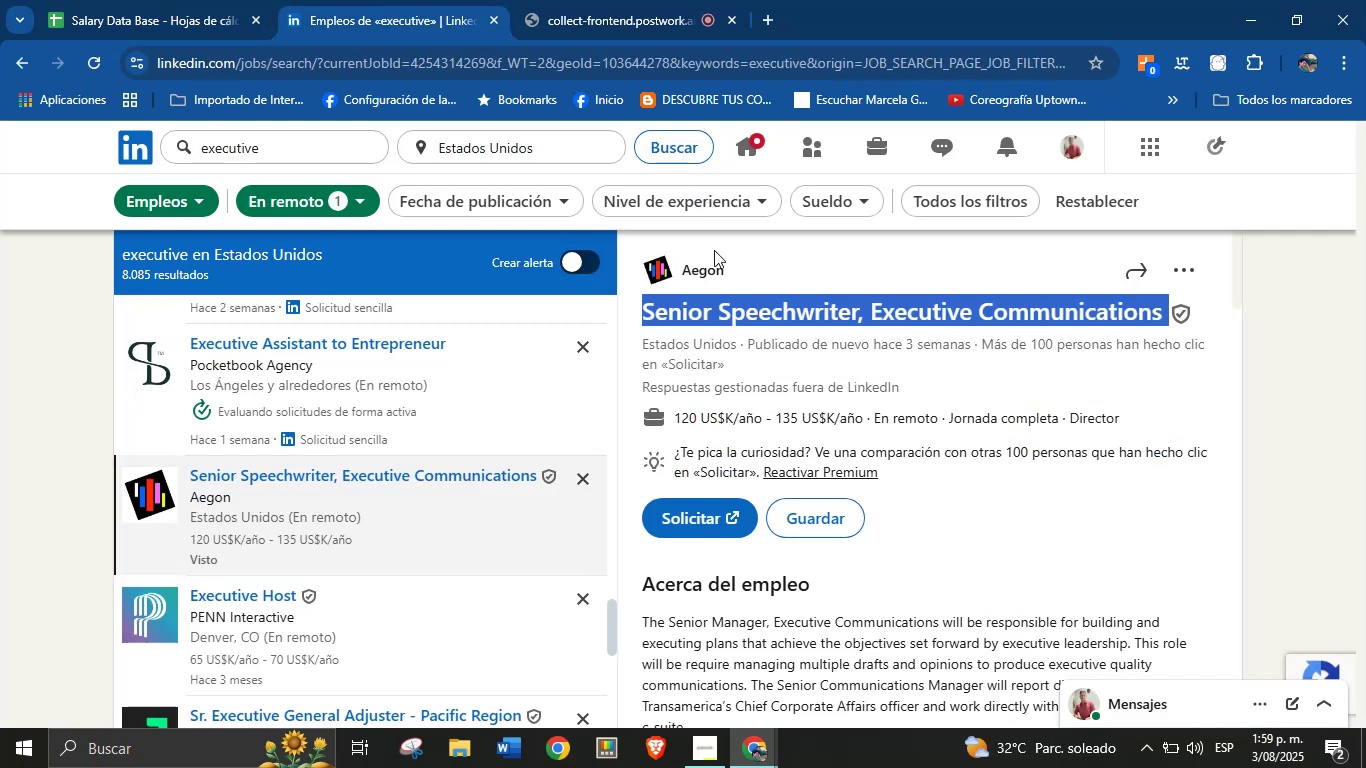 
left_click([753, 259])
 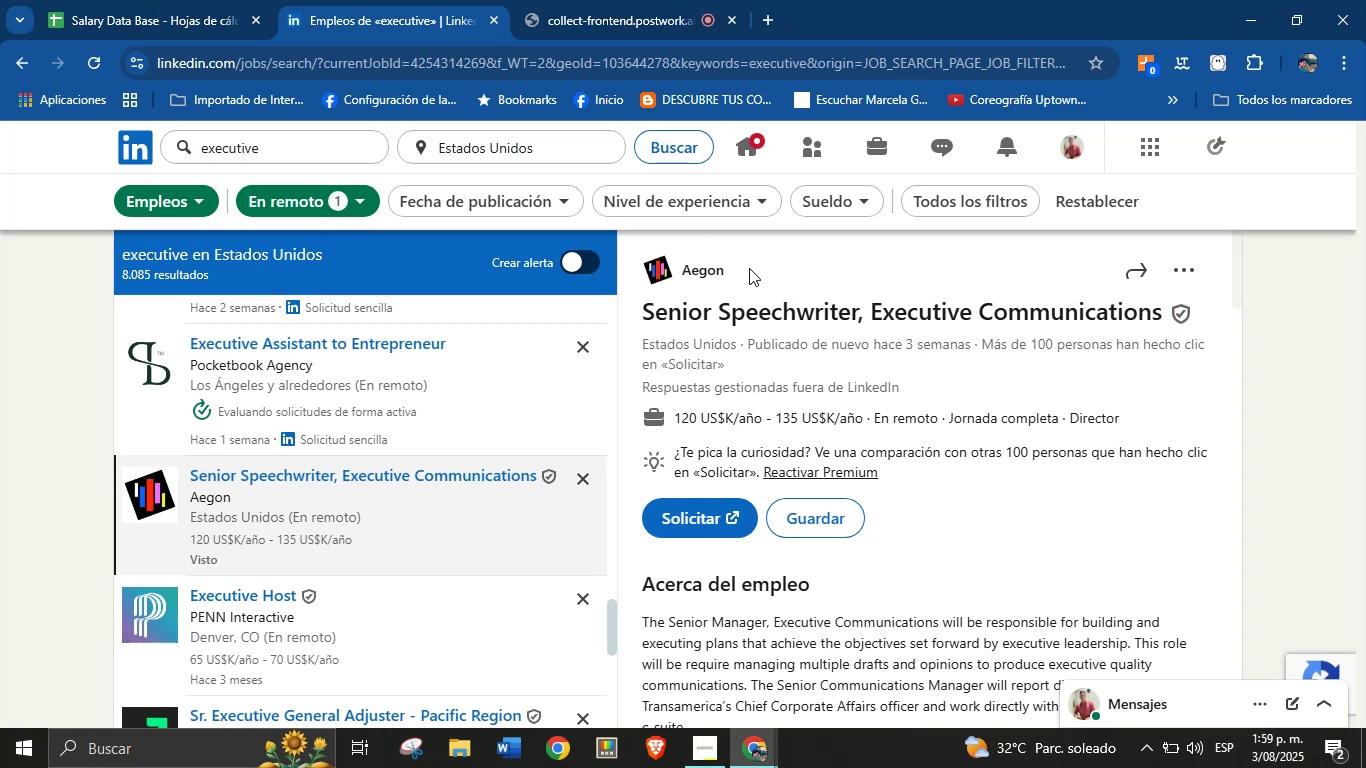 
left_click_drag(start_coordinate=[738, 273], to_coordinate=[681, 274])
 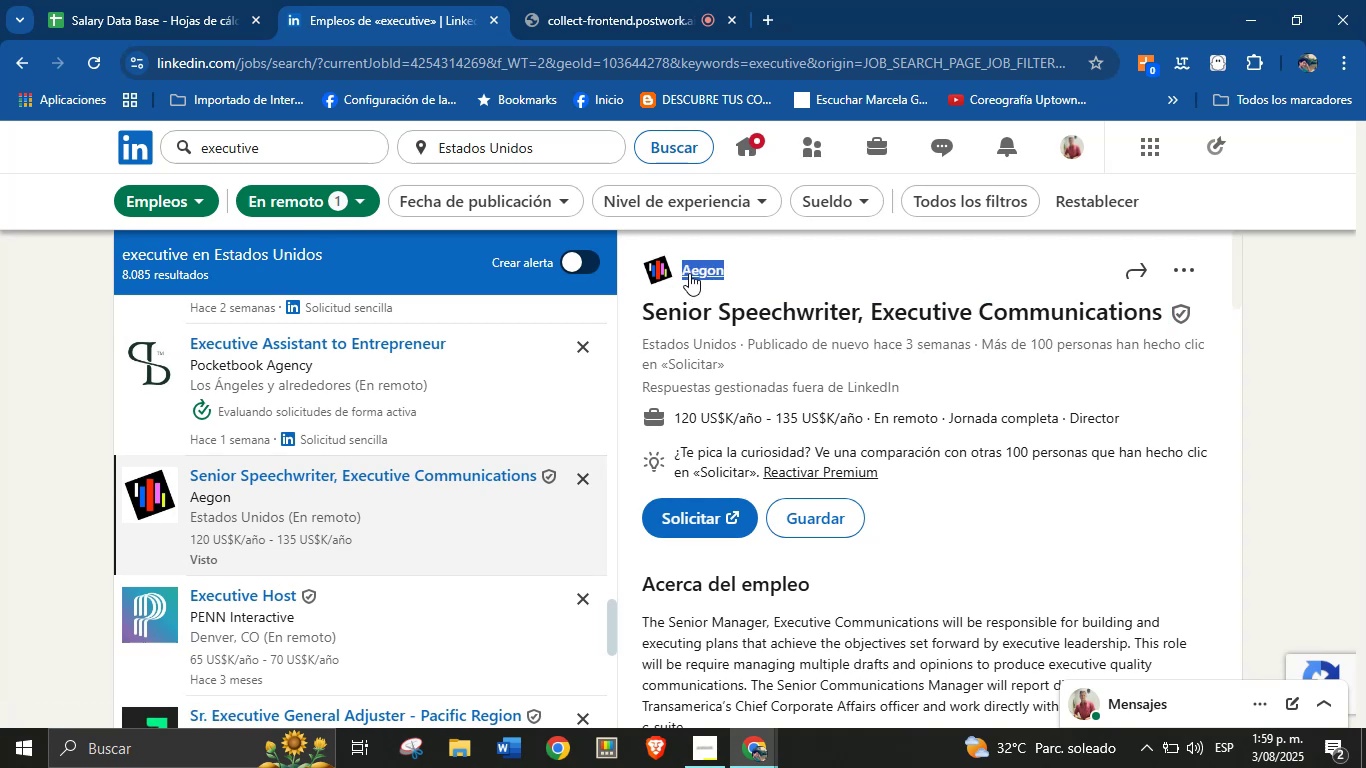 
key(Control+C)
 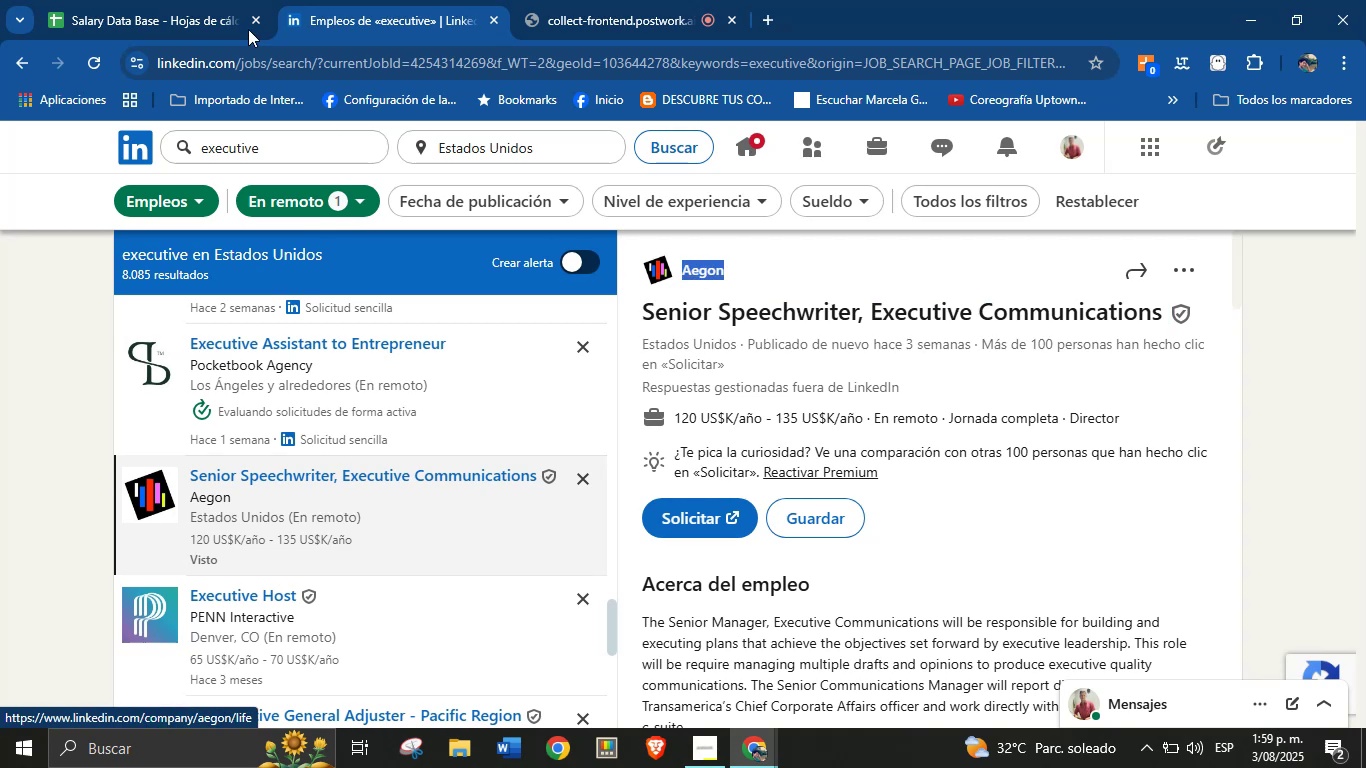 
left_click([202, 0])
 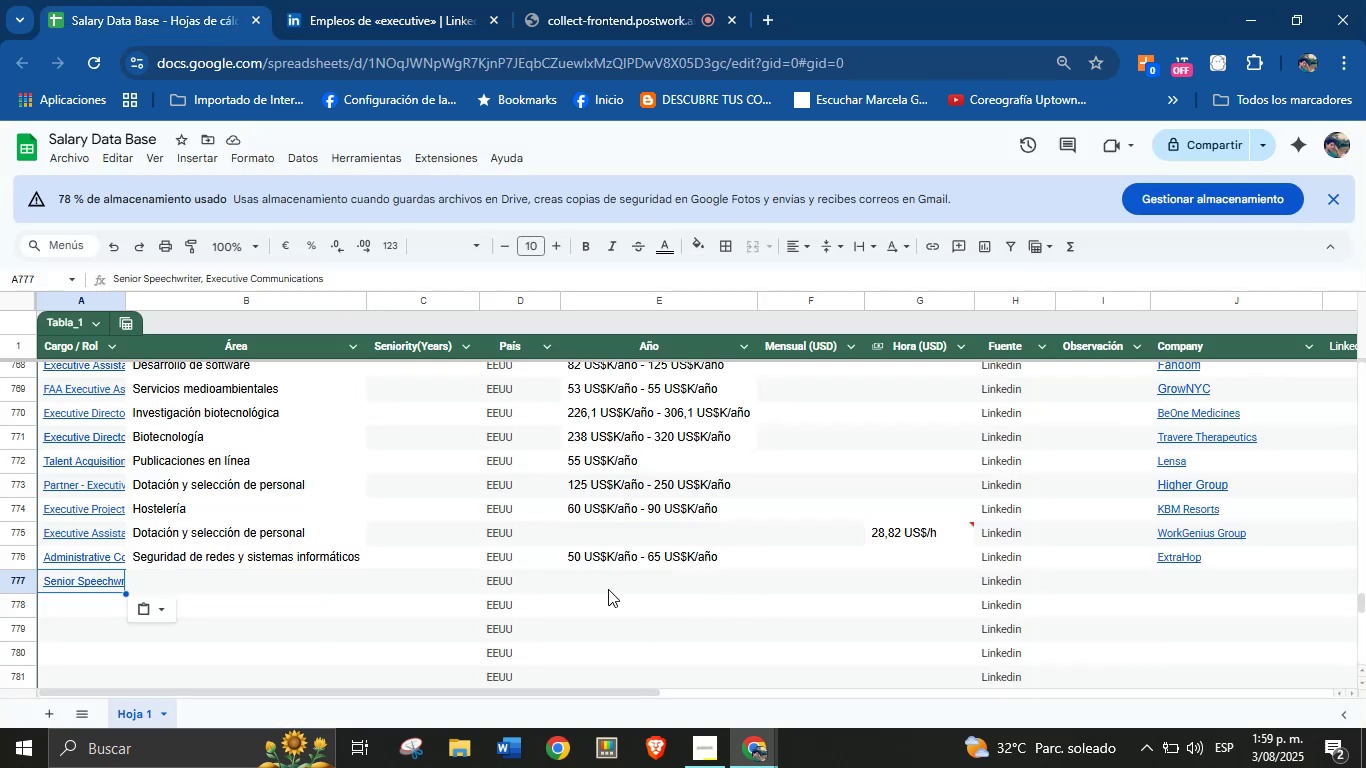 
left_click([401, 0])
 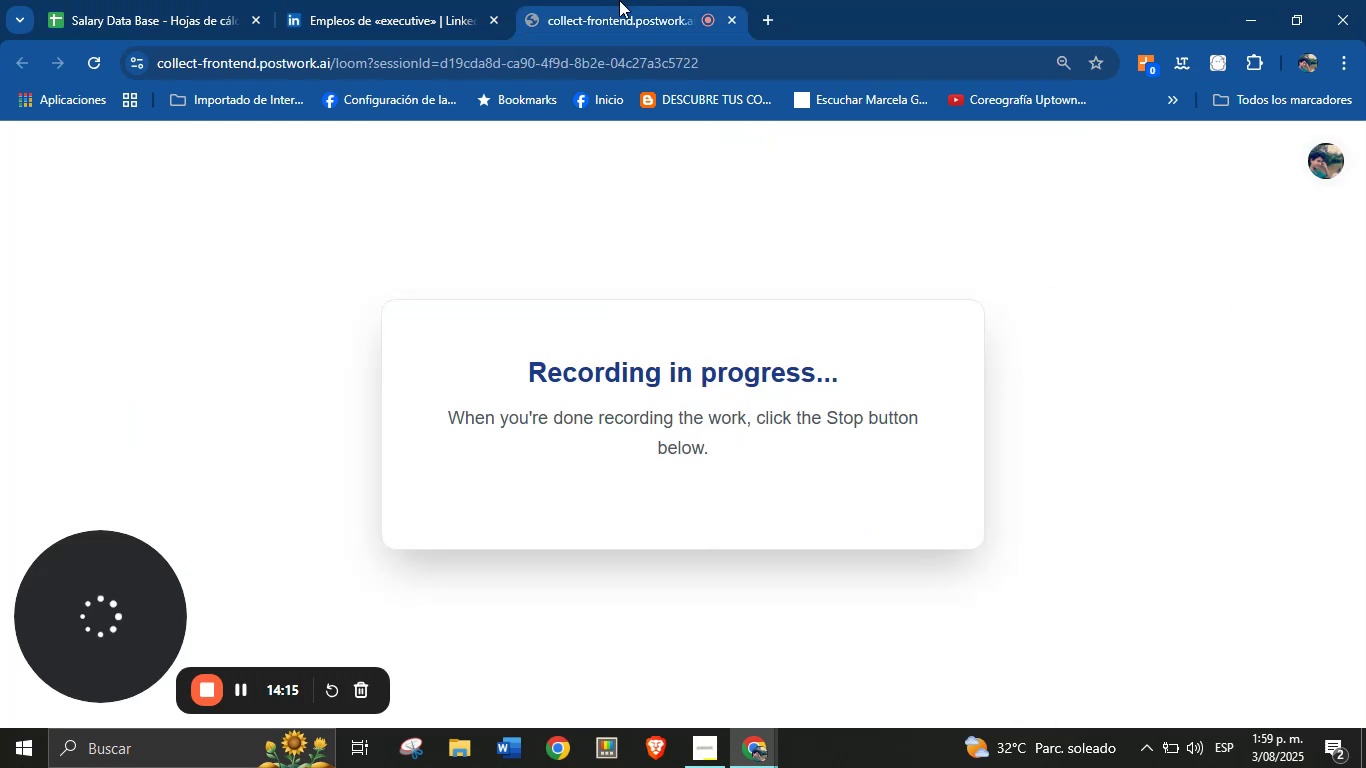 
double_click([499, 0])
 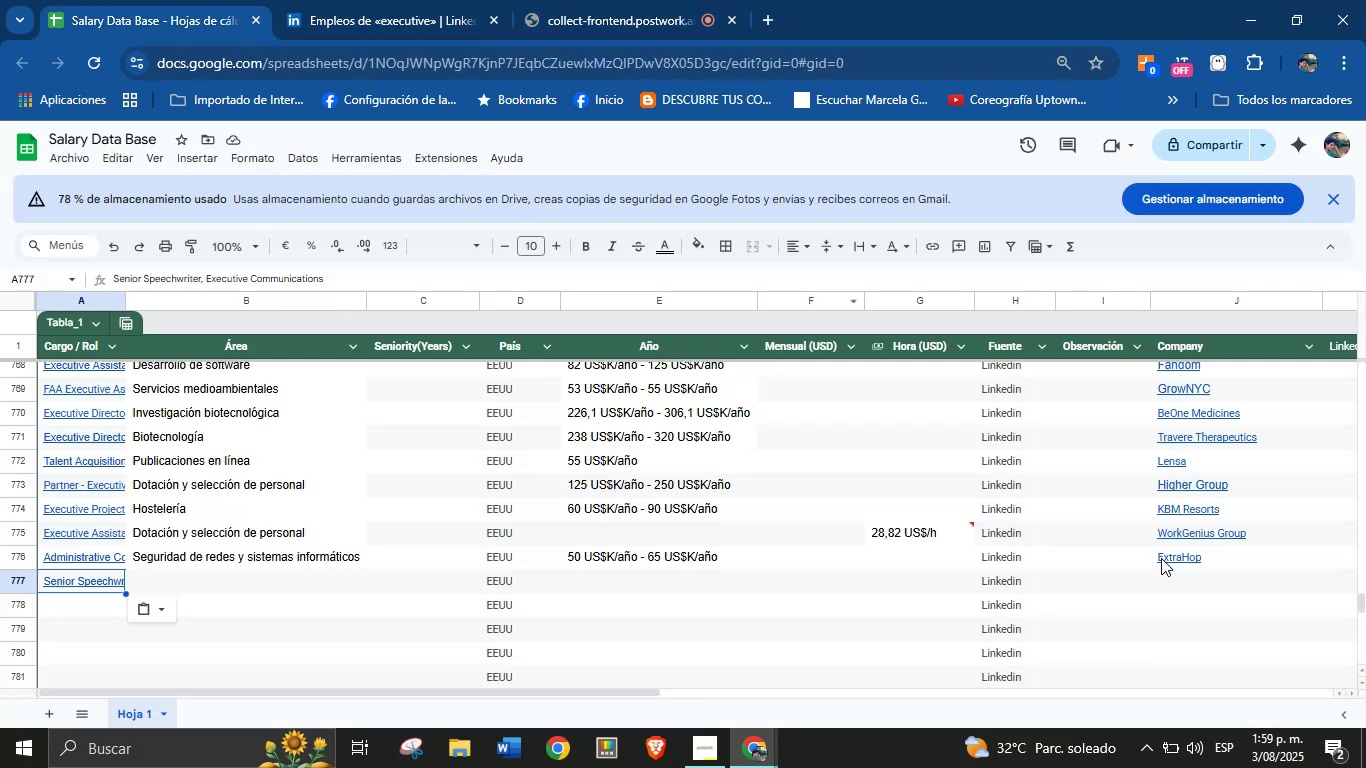 
left_click([1184, 589])
 